 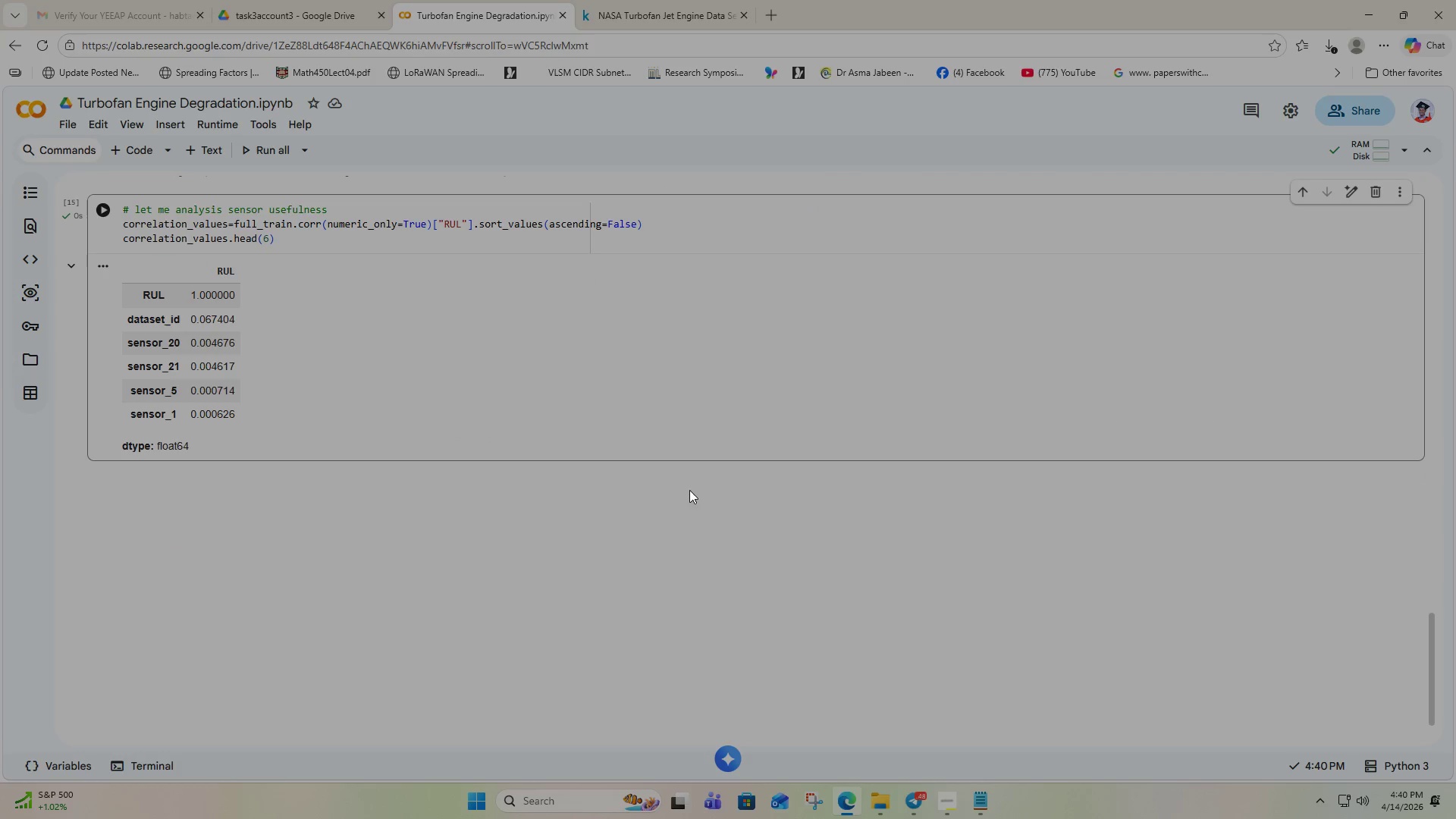 
left_click([715, 457])
 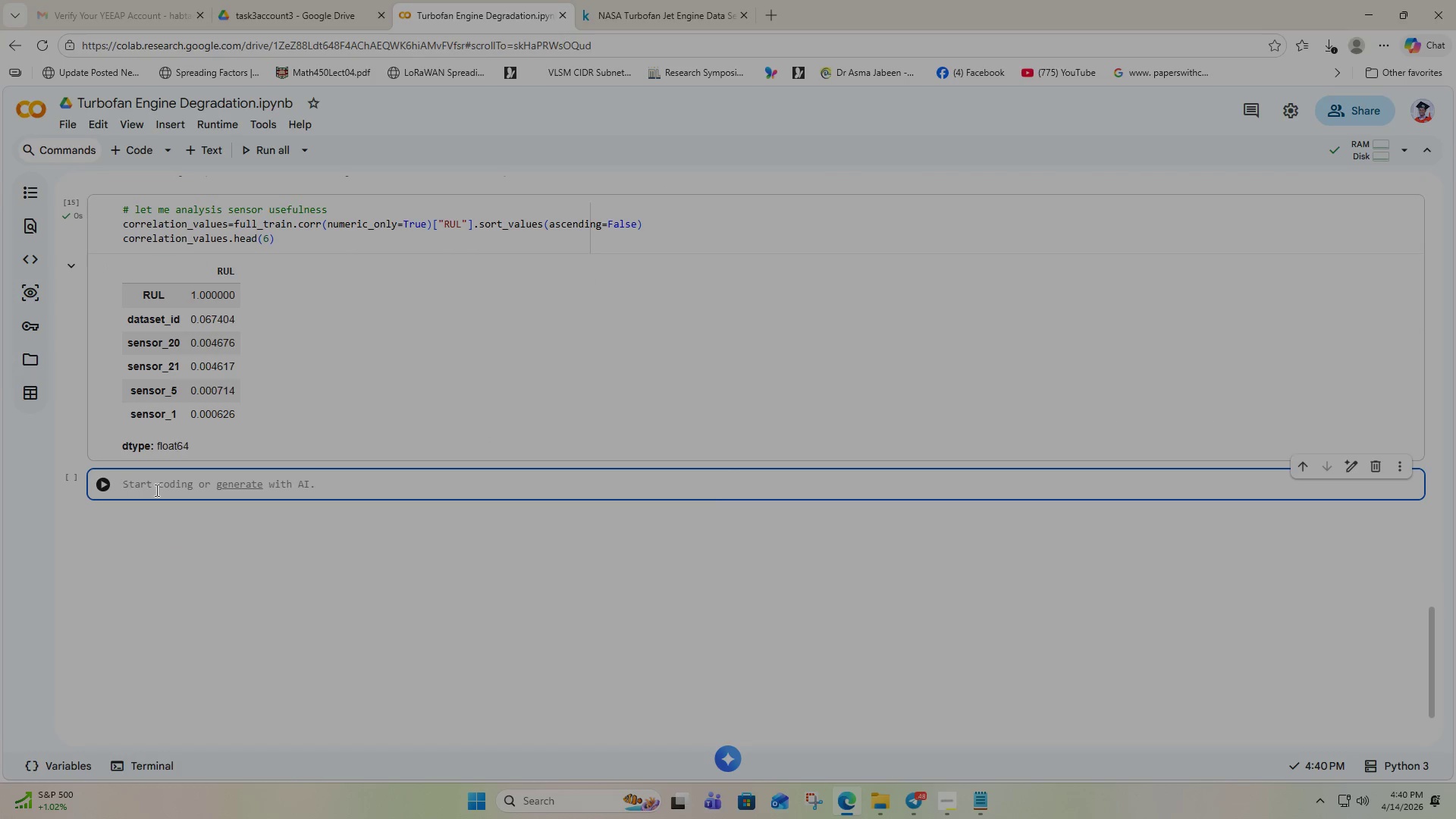 
wait(10.17)
 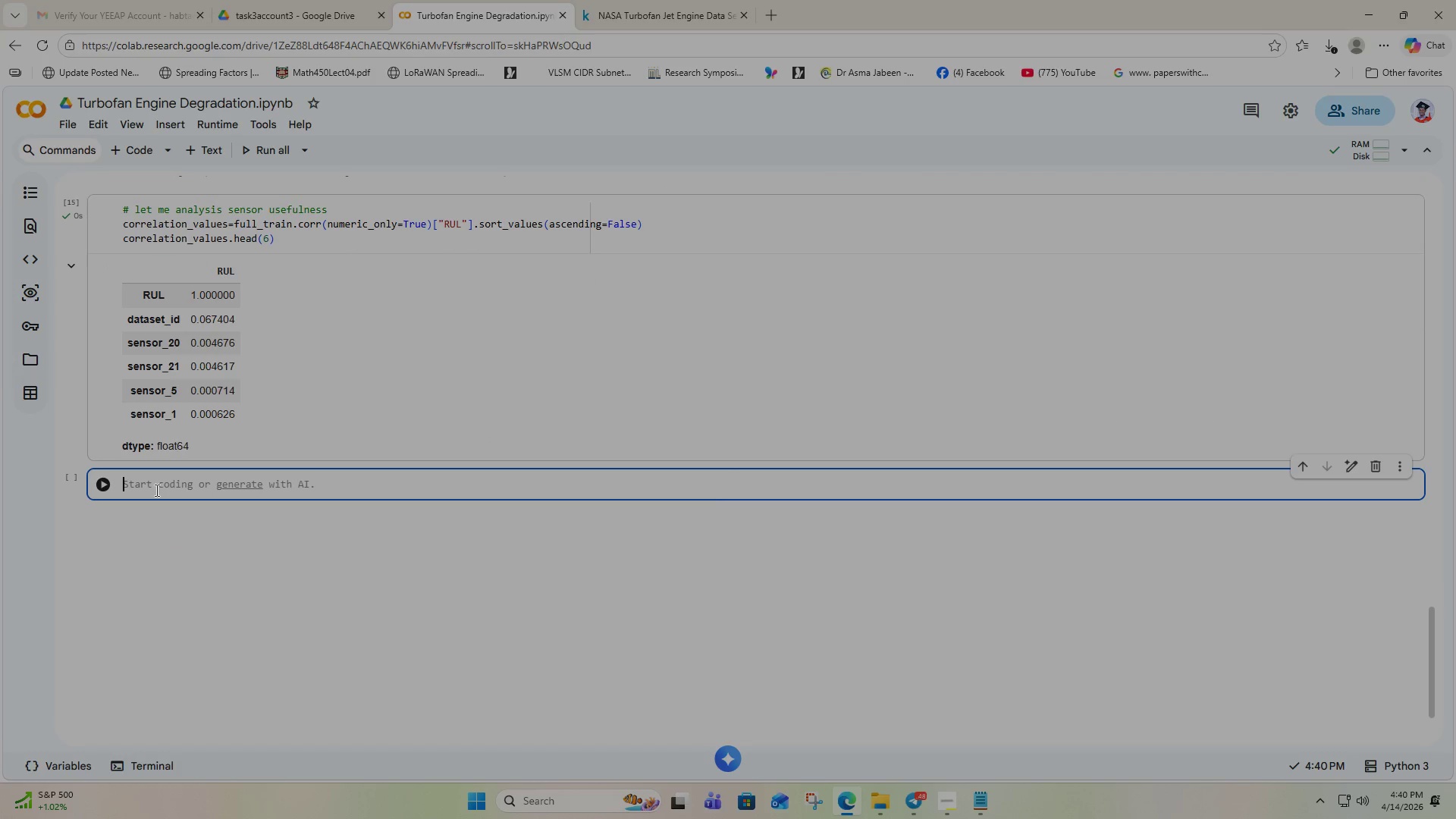 
type(# in)
key(Backspace)
type(dentify the strong and weak sensors)
 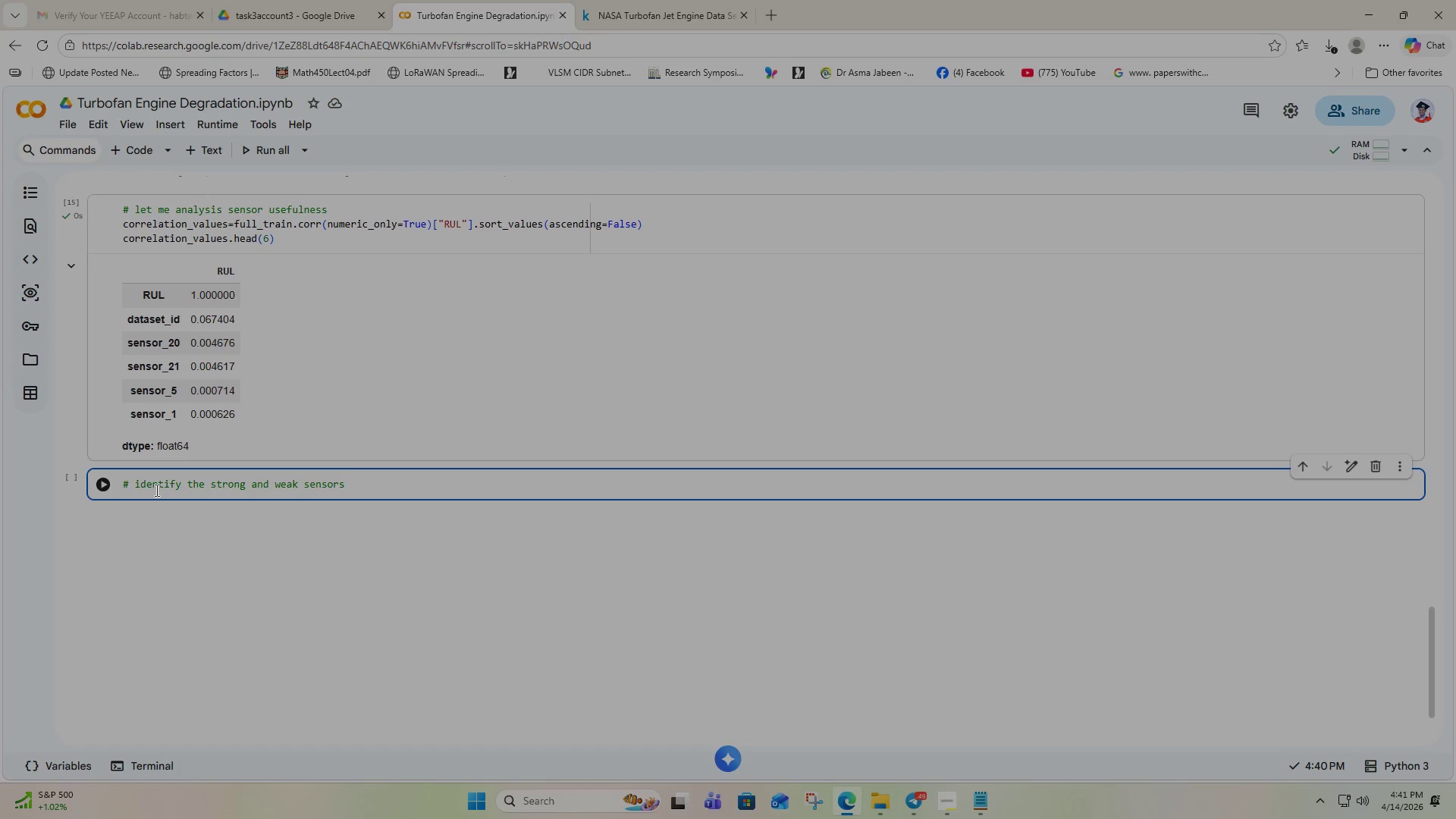 
key(Enter)
 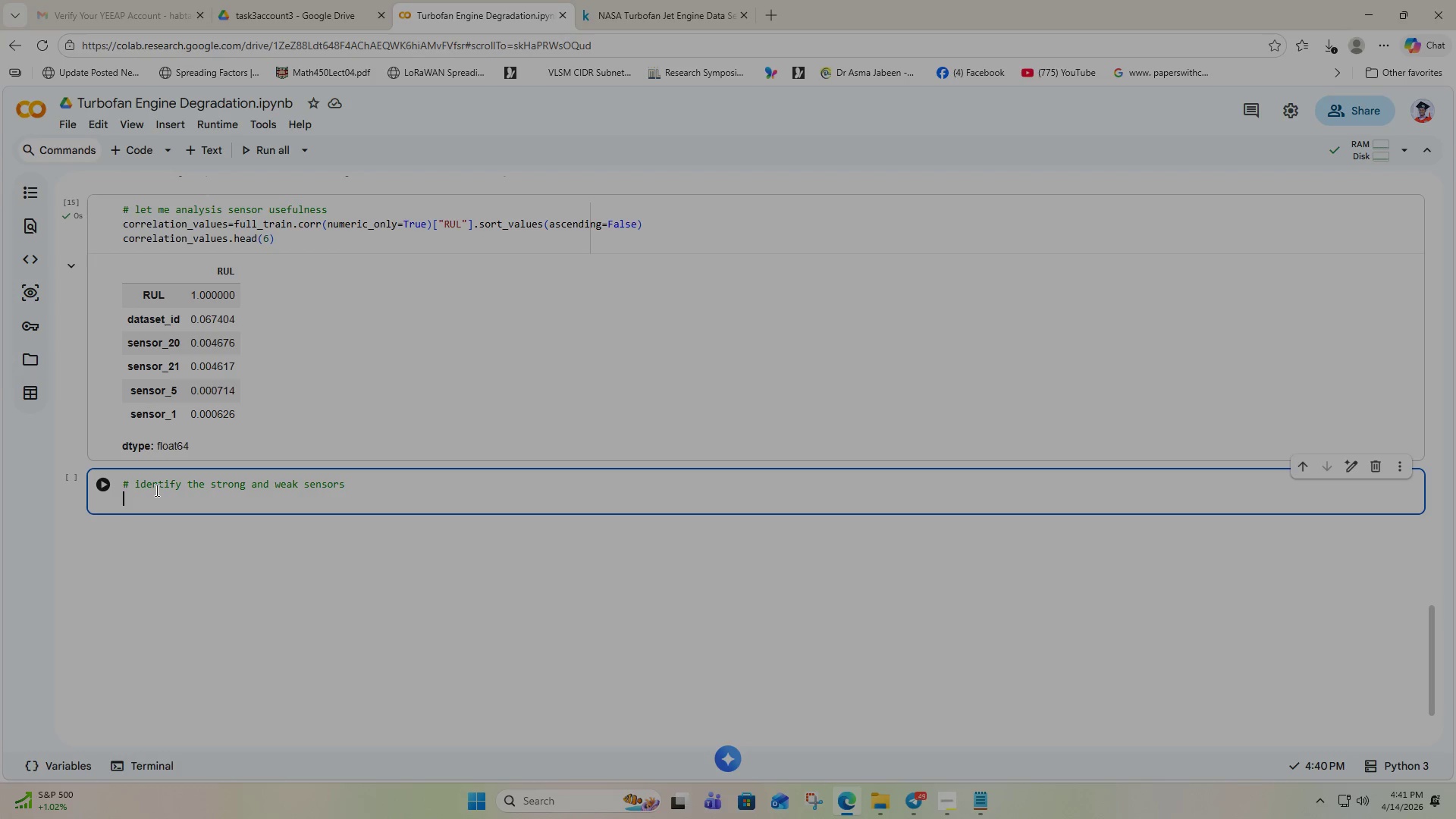 
type(important_SENSORS+)
 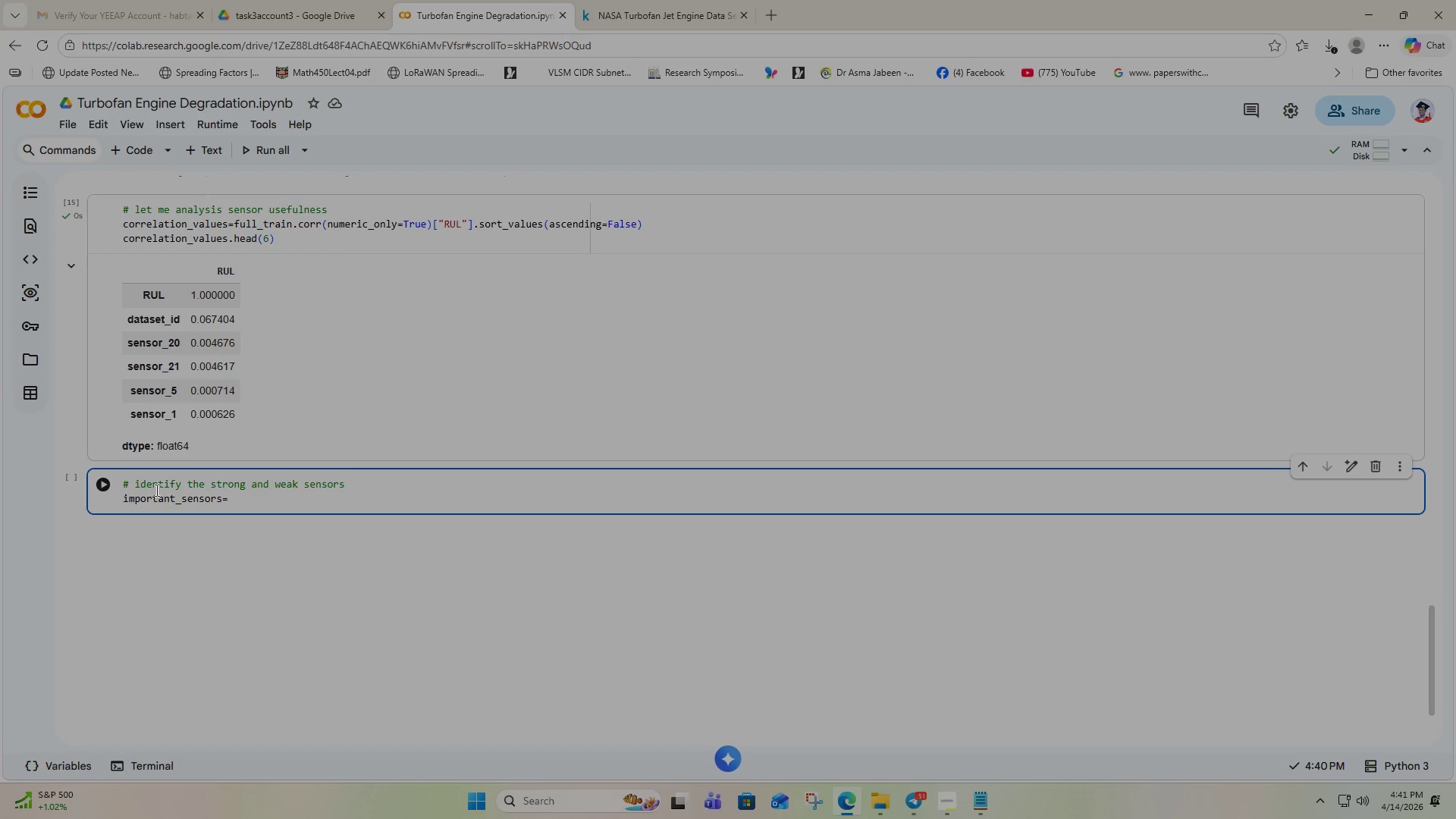 
type(COr)
 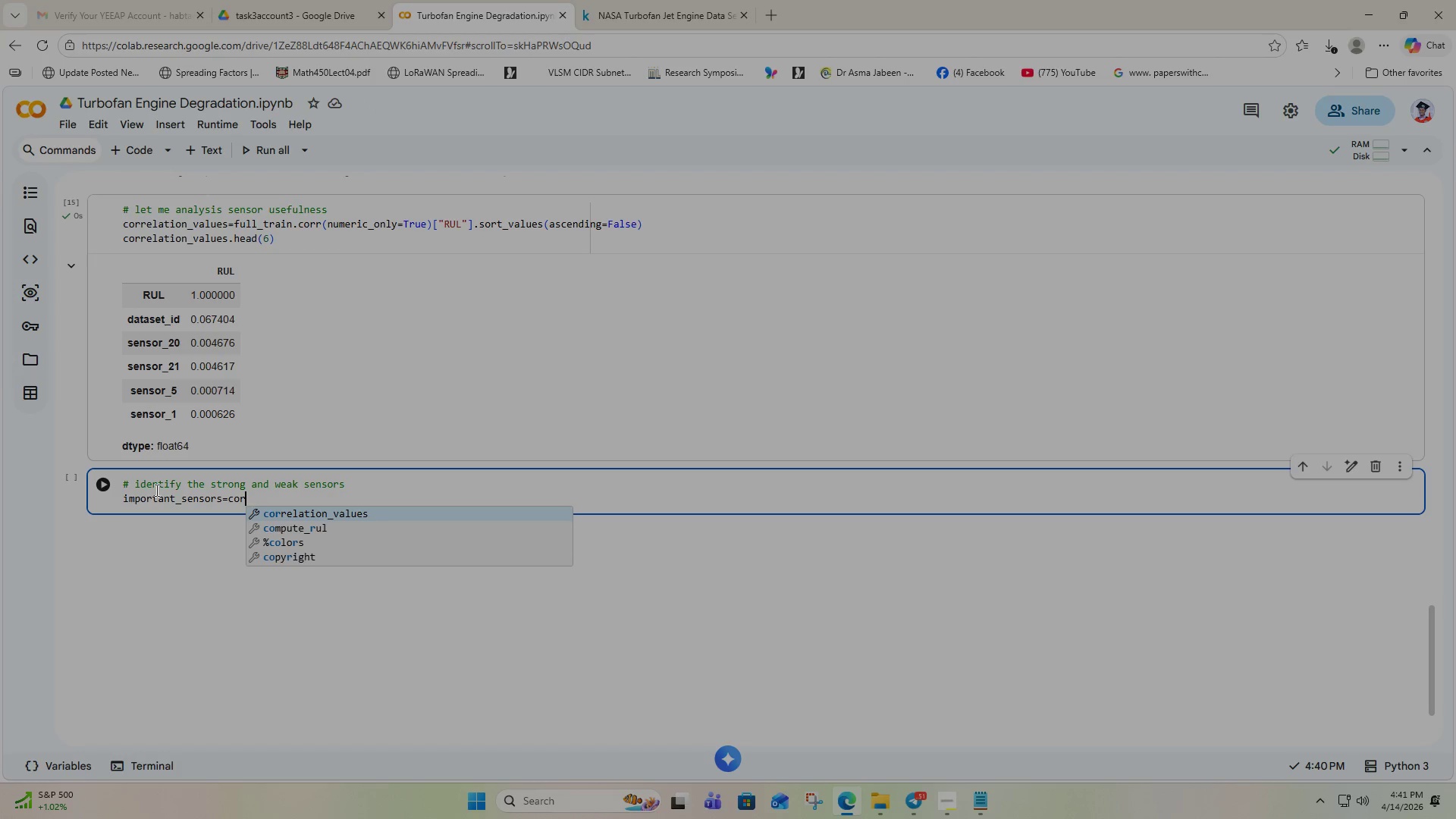 
key(Enter)
 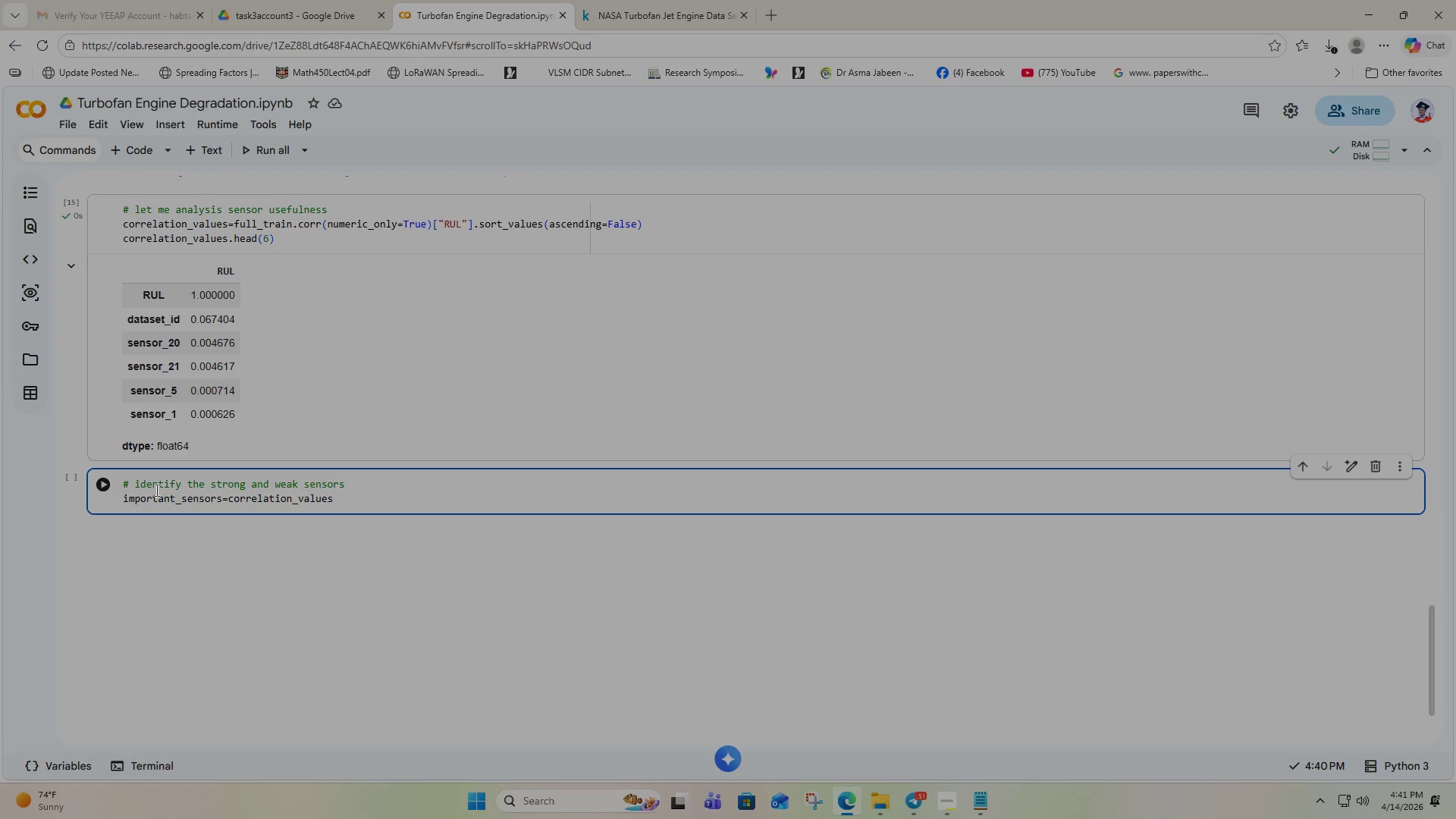 
type(.ind)
 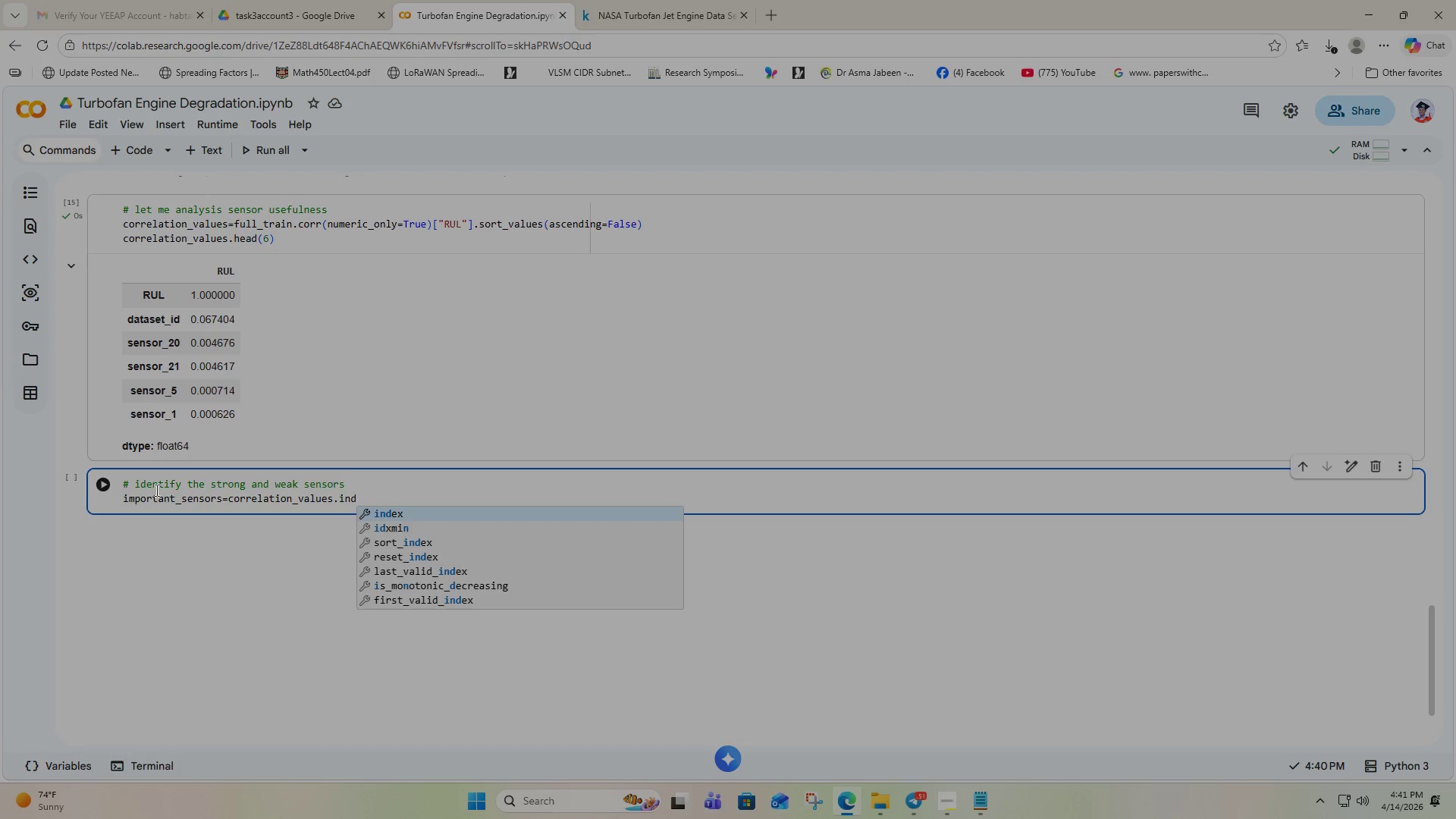 
key(Enter)
 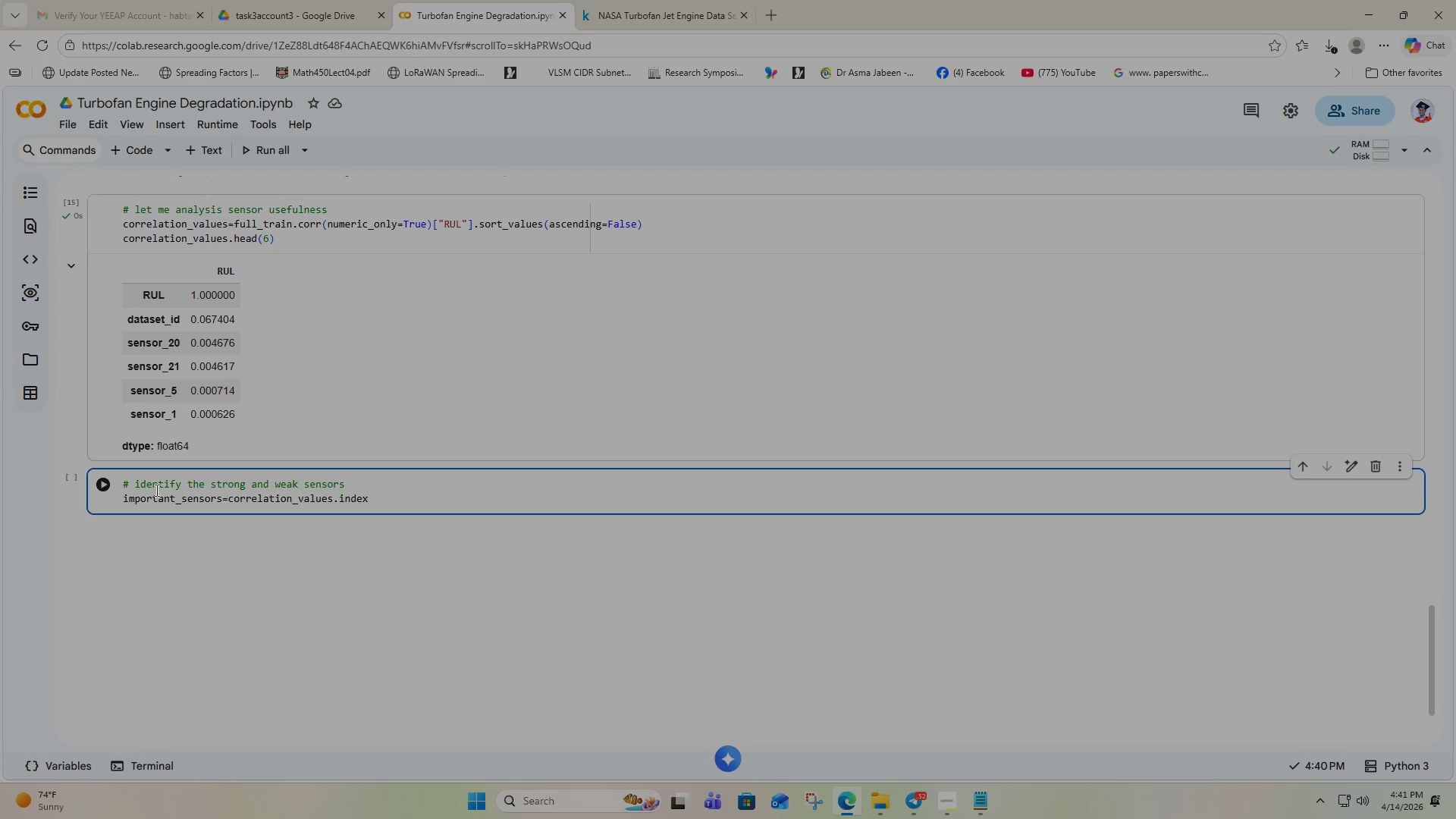 
key(BracketLeft)
 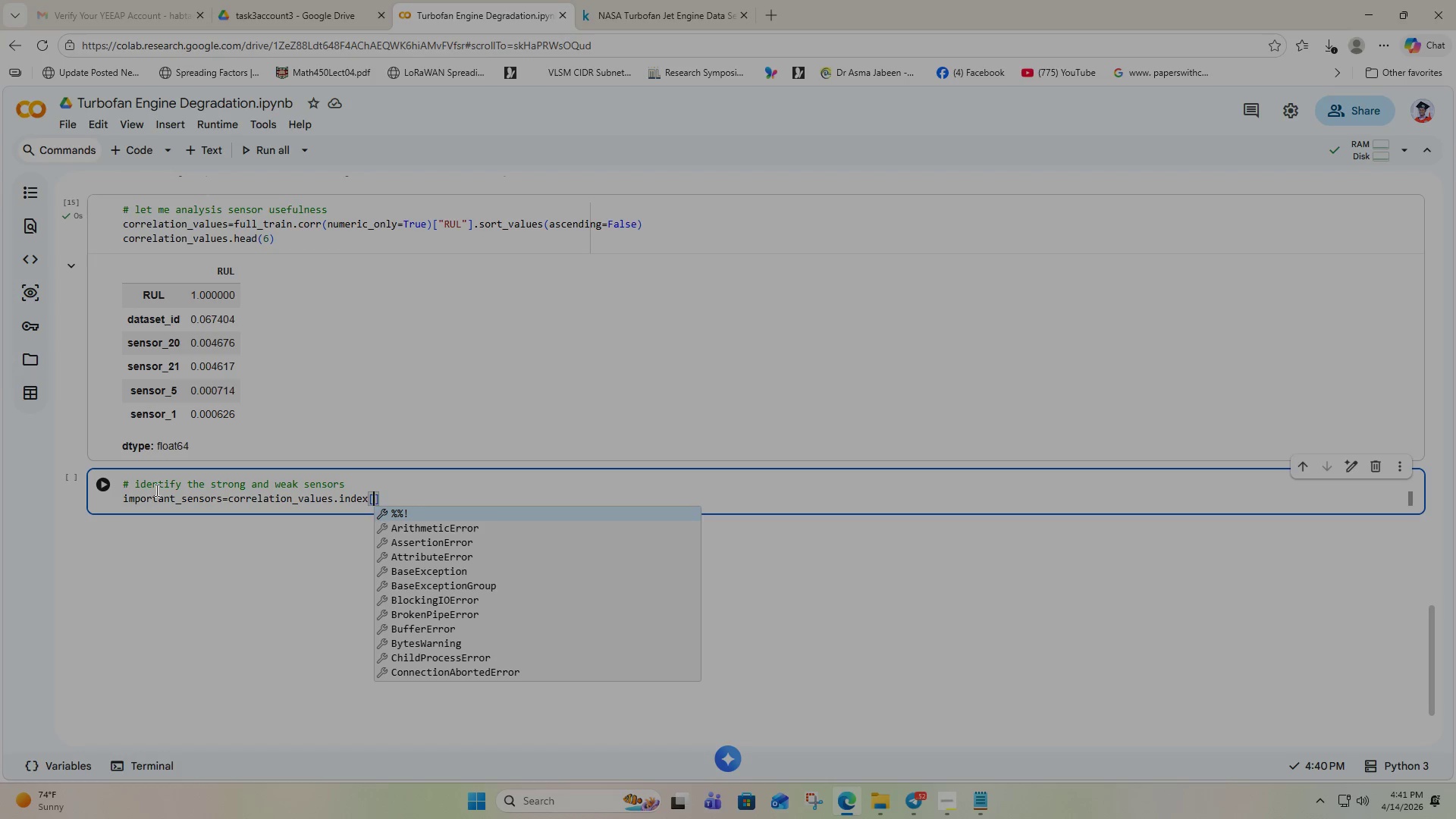 
key(1)
 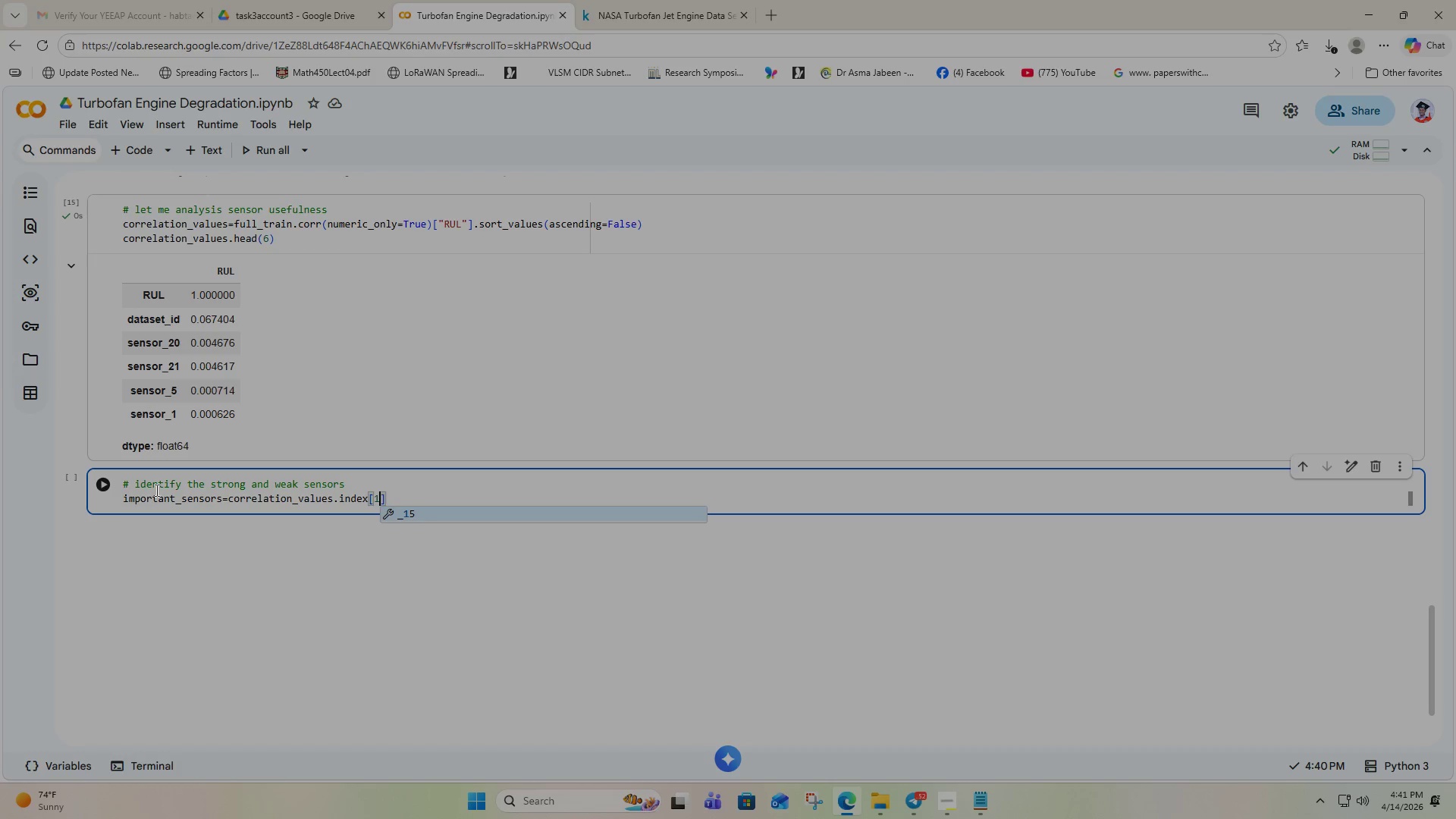 
hold_key(key=ShiftRight, duration=0.38)
 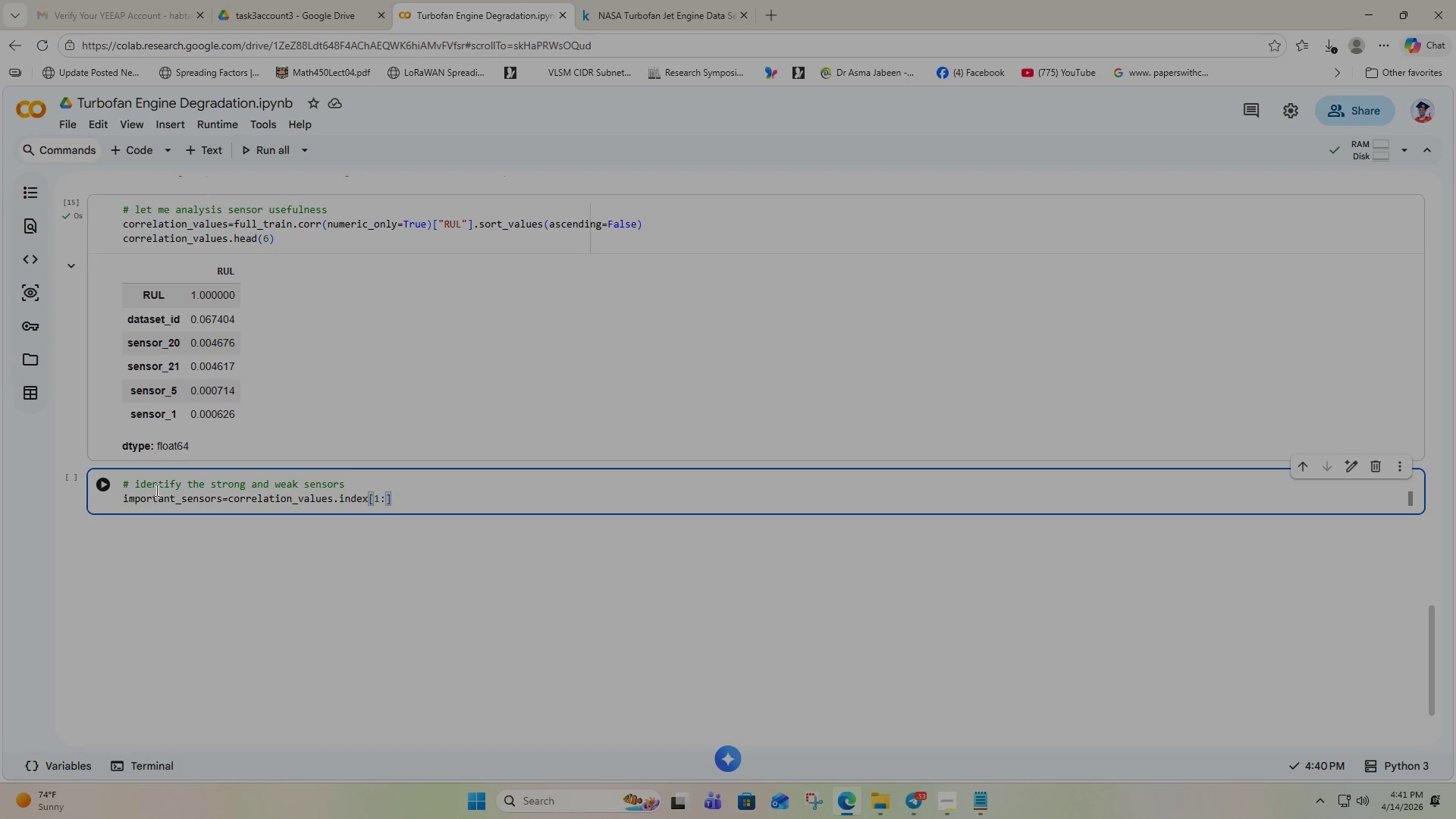 
key(Semicolon)
 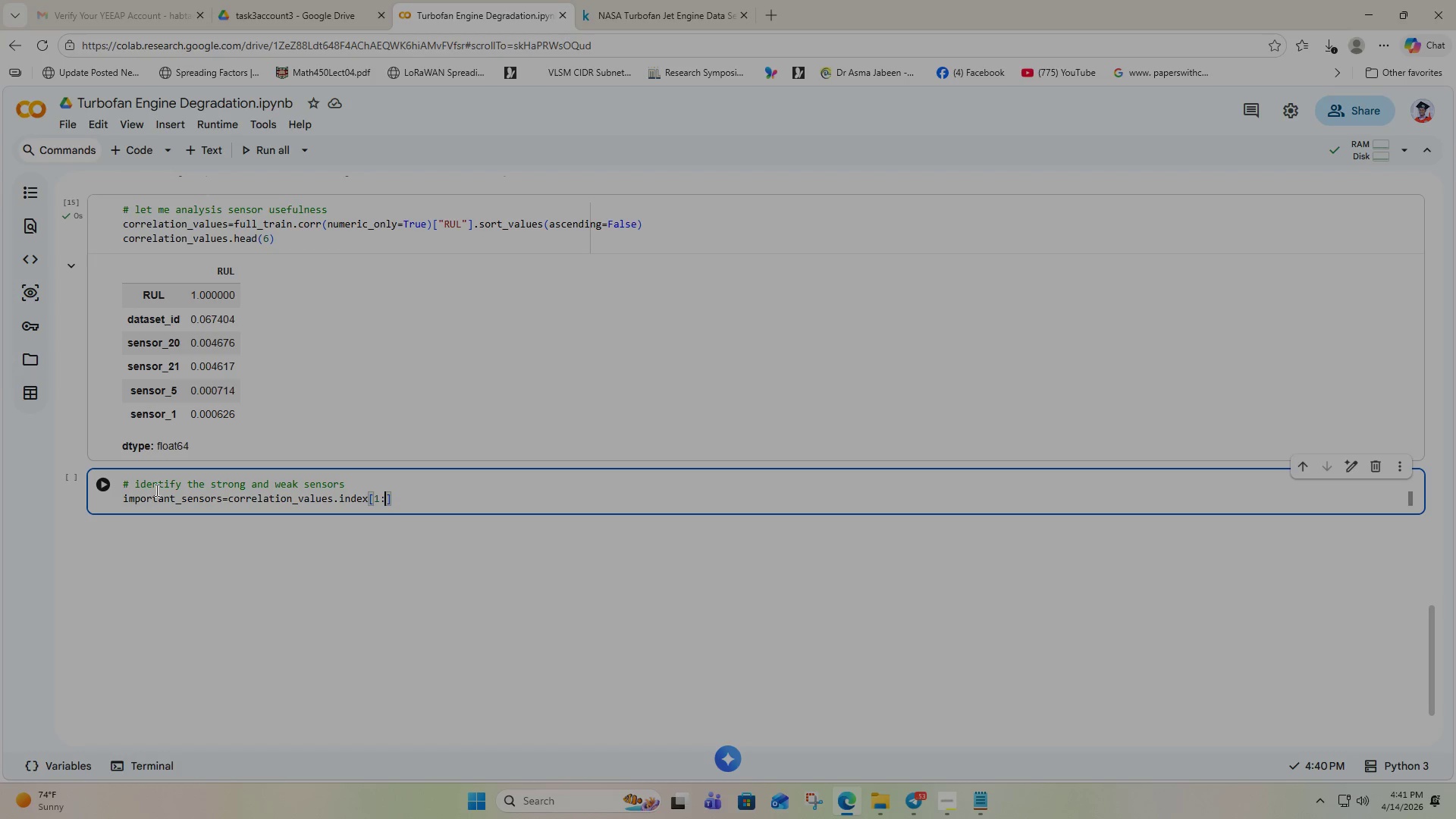 
key(6)
 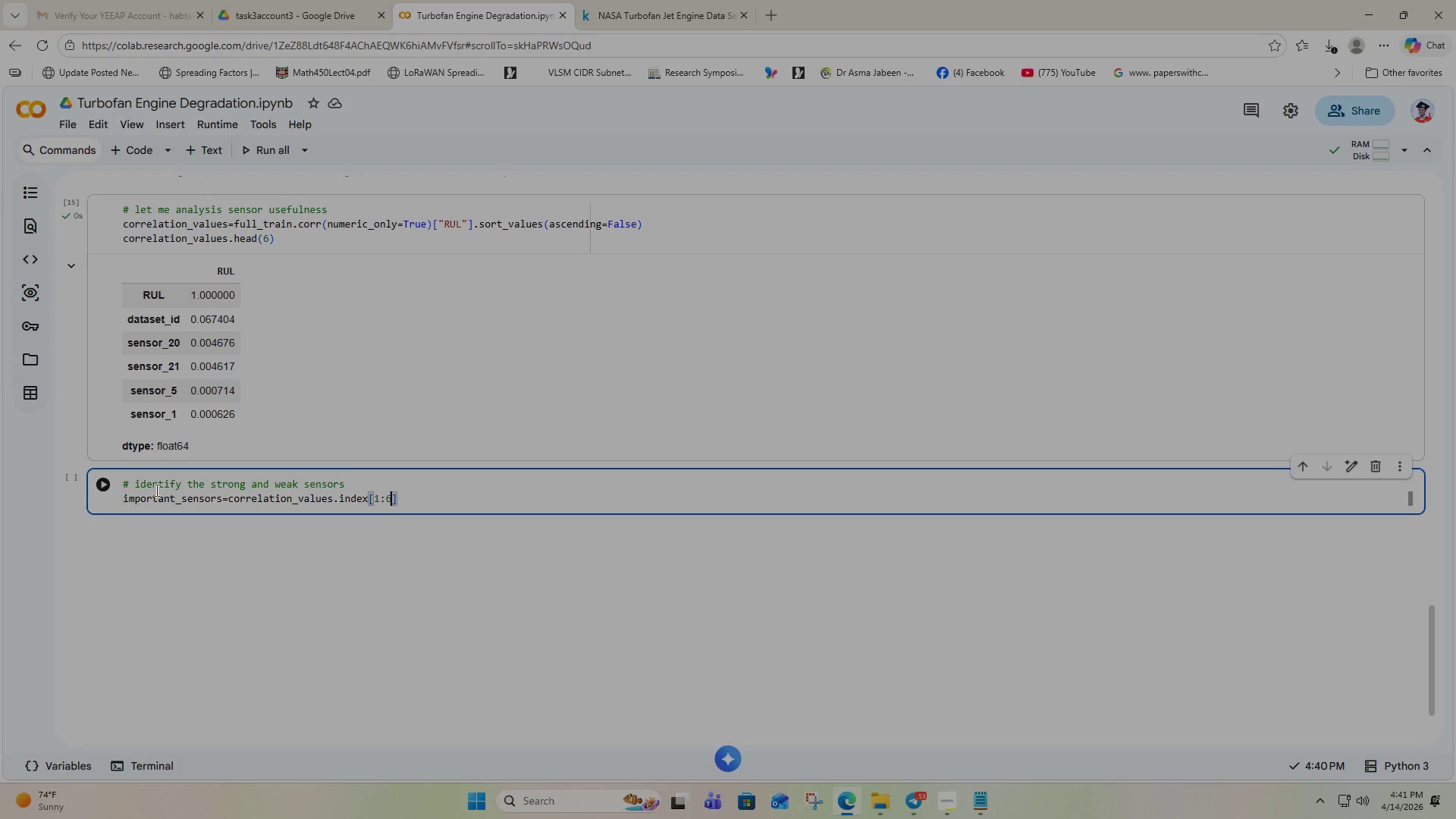 
key(ArrowRight)
 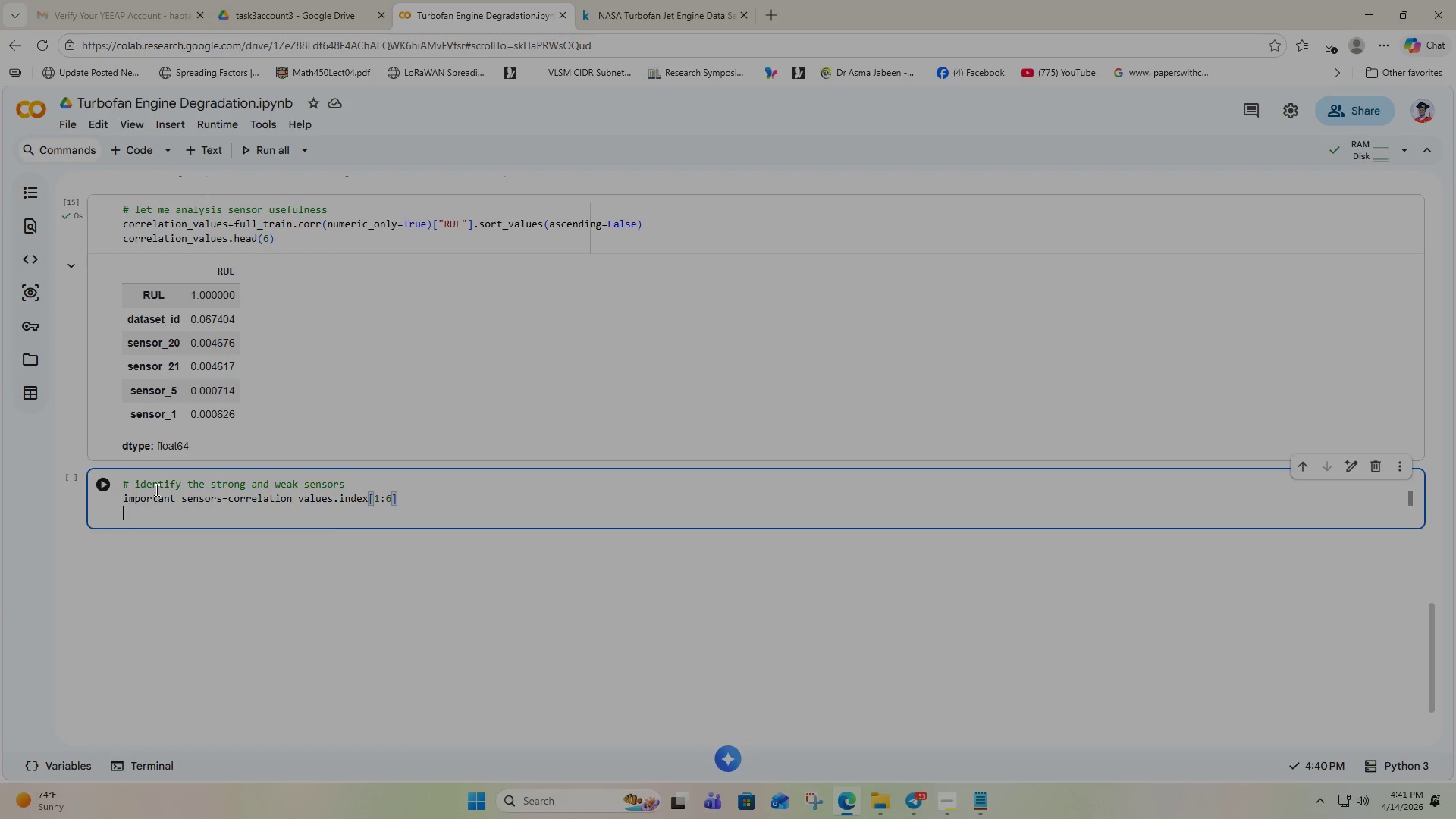 
key(Enter)
 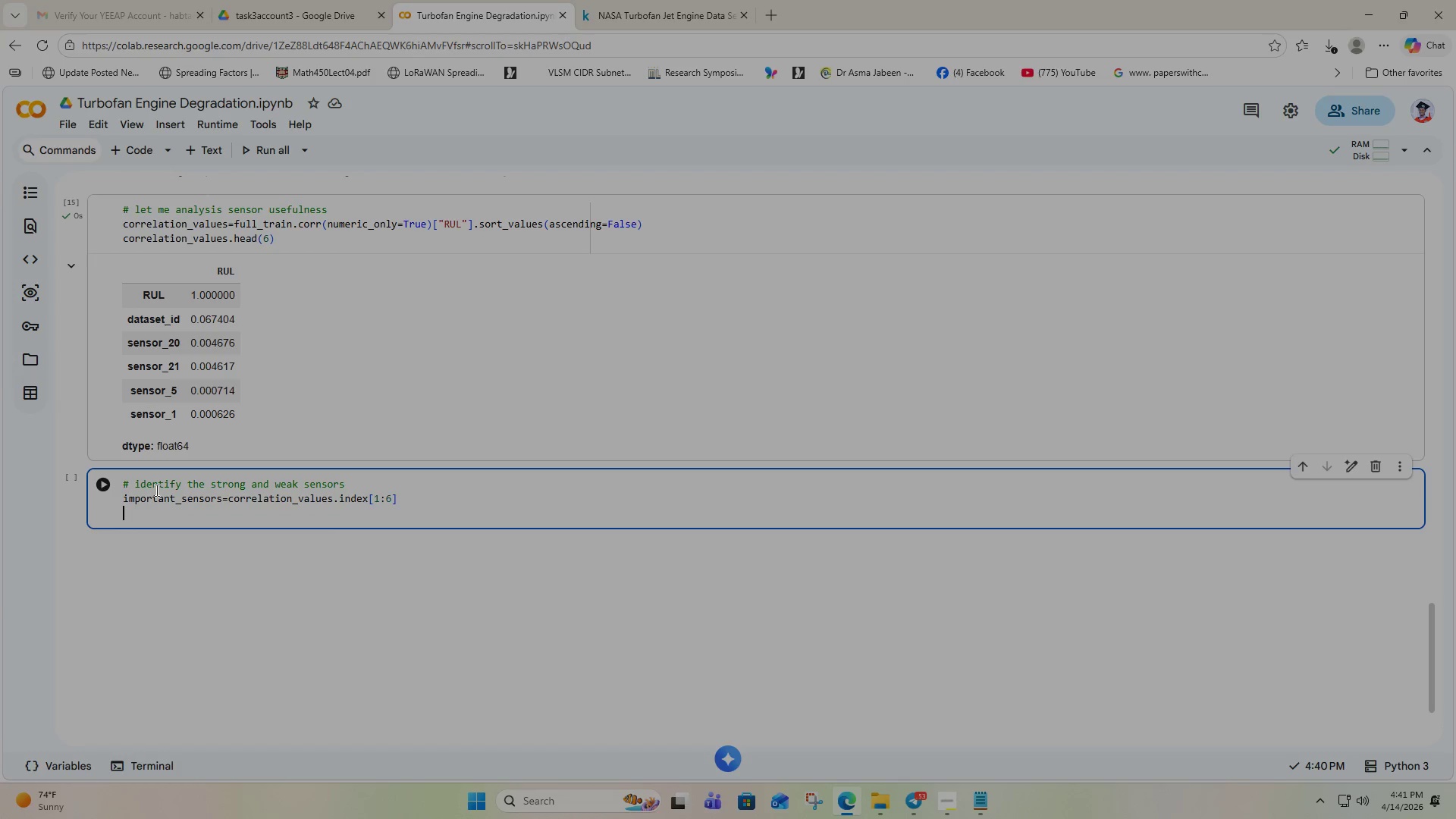 
type(weak_sensors=)
 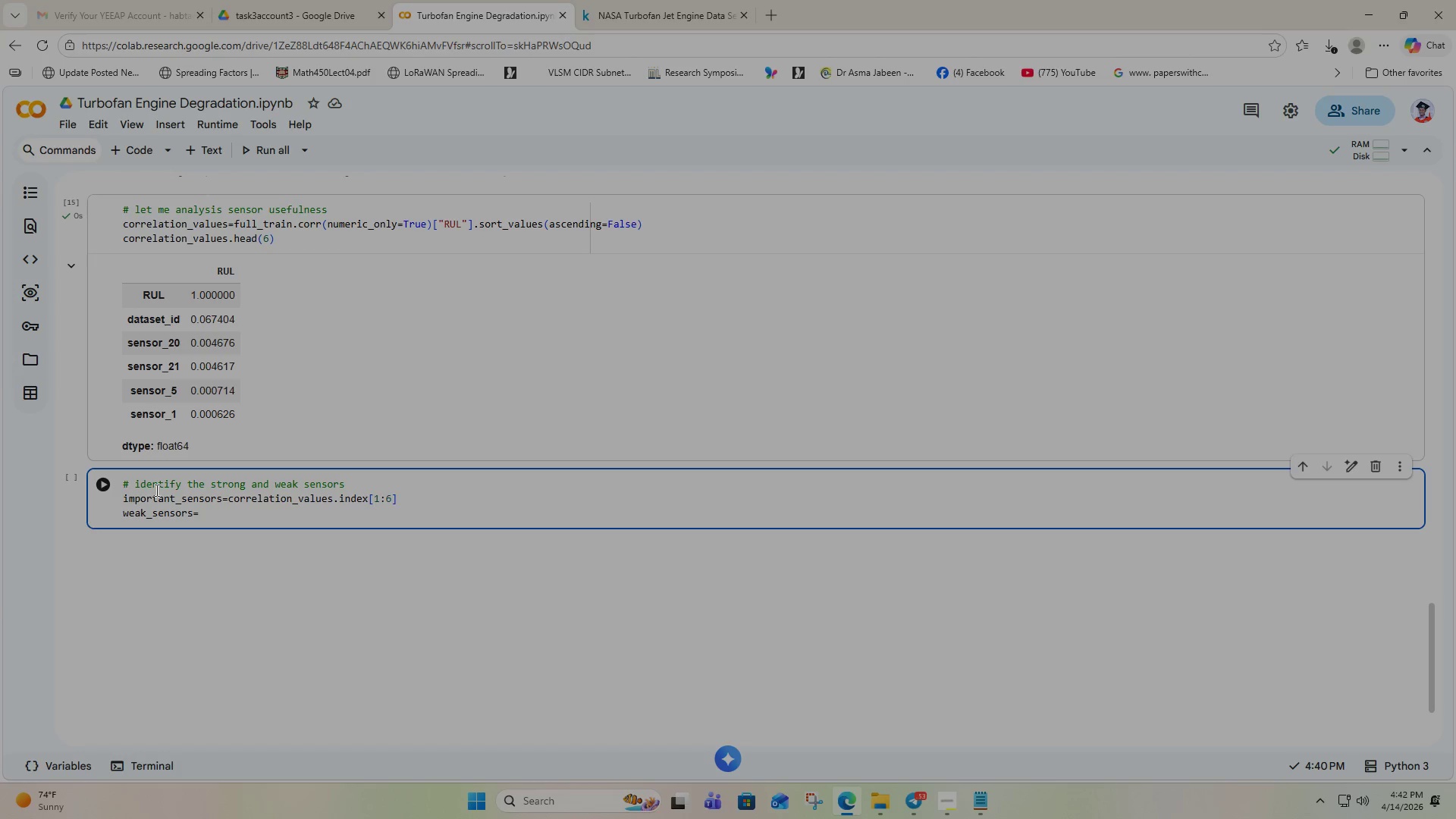 
type(corr)
 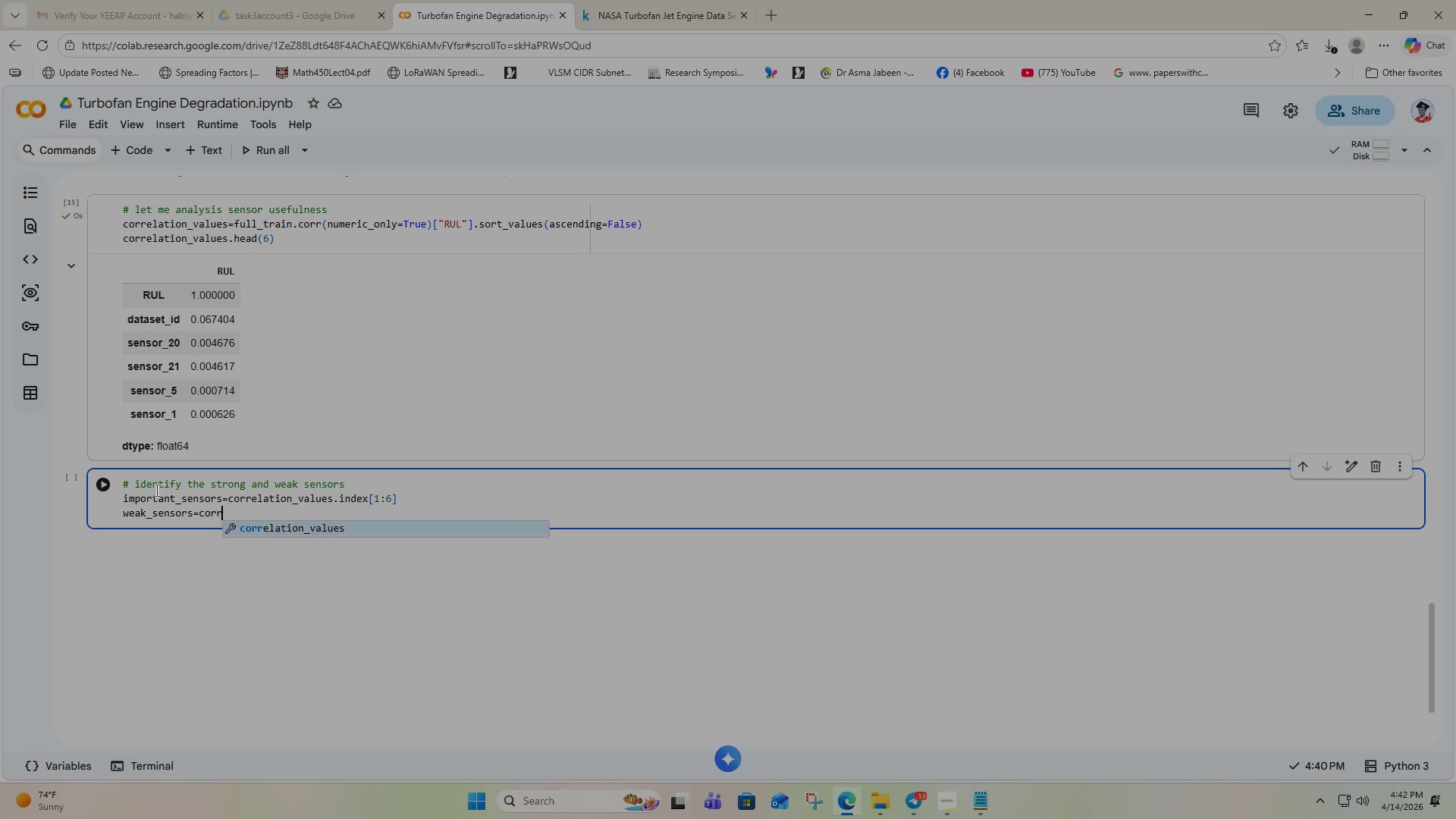 
key(Enter)
 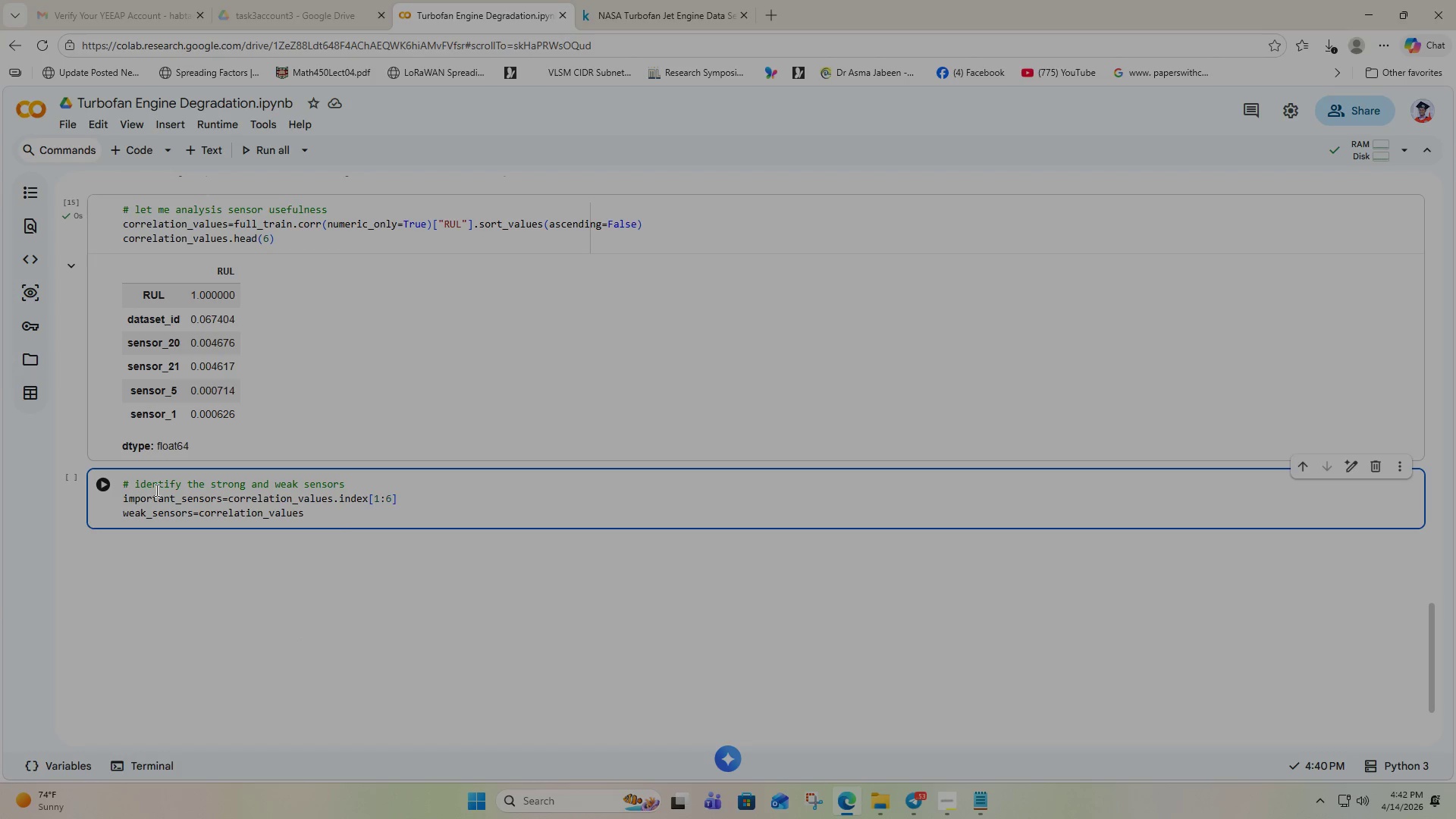 
type(.index)
 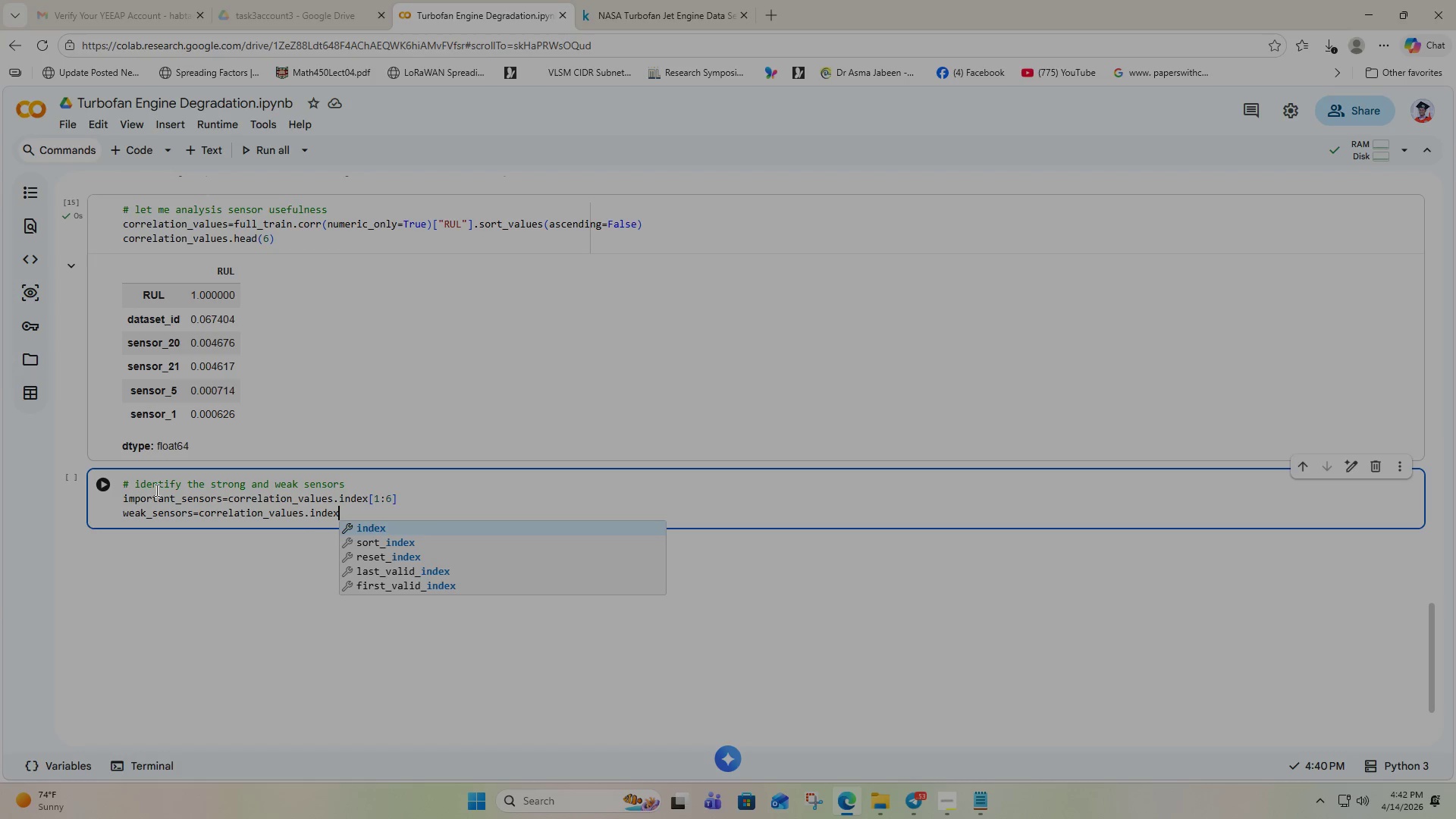 
key(Enter)
 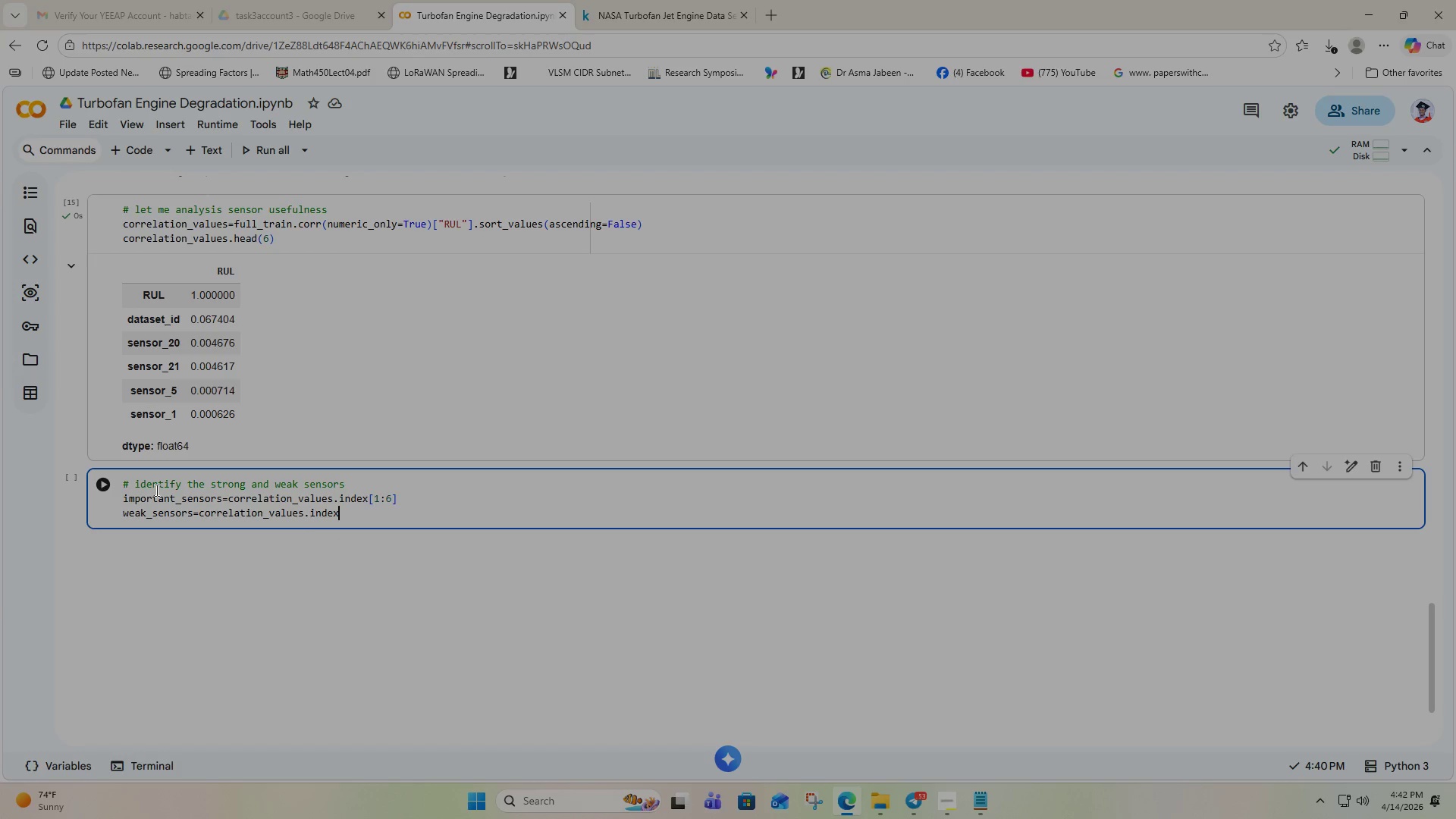 
type({)
key(Backspace)
type([10:)
 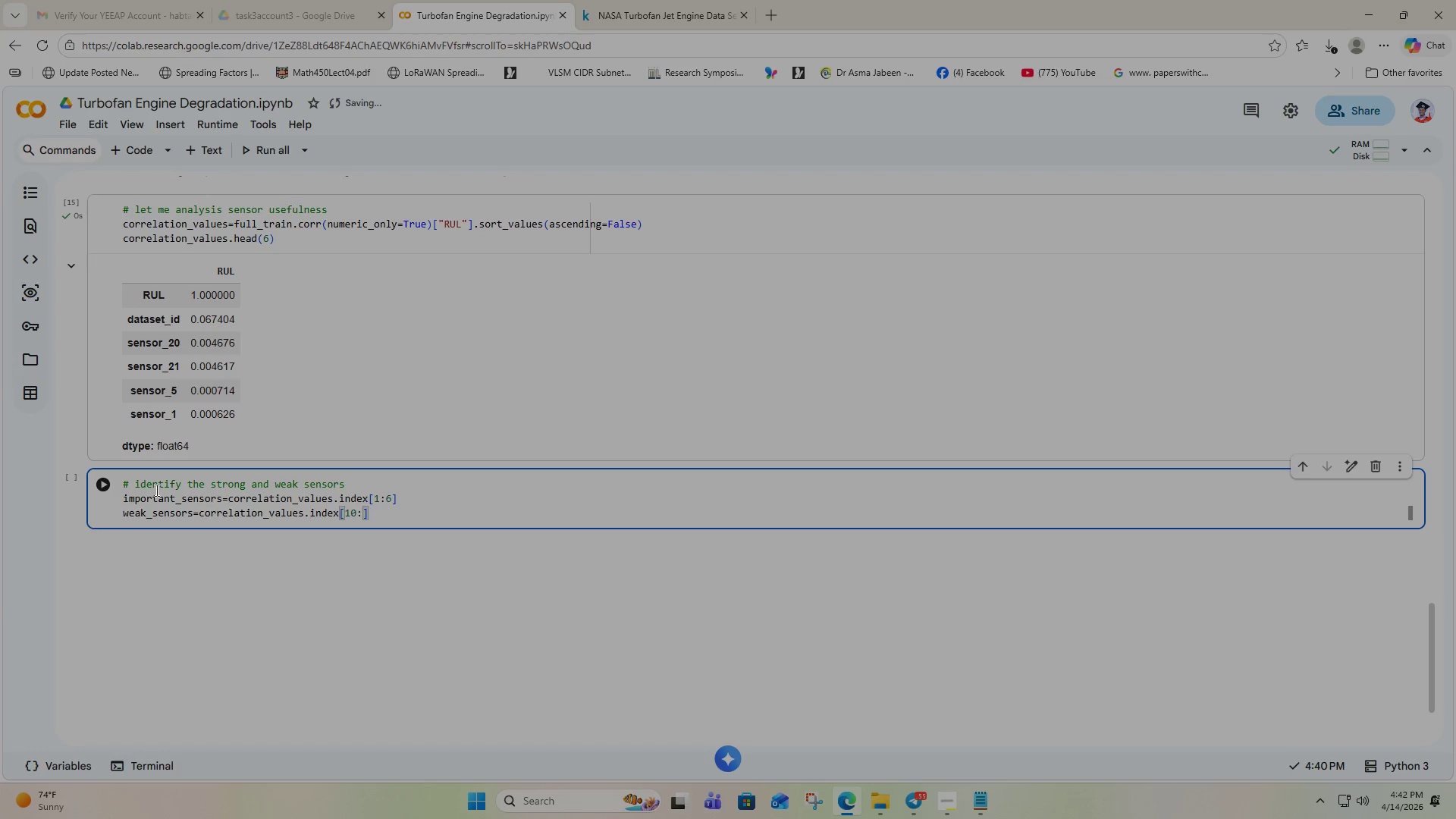 
key(ArrowRight)
 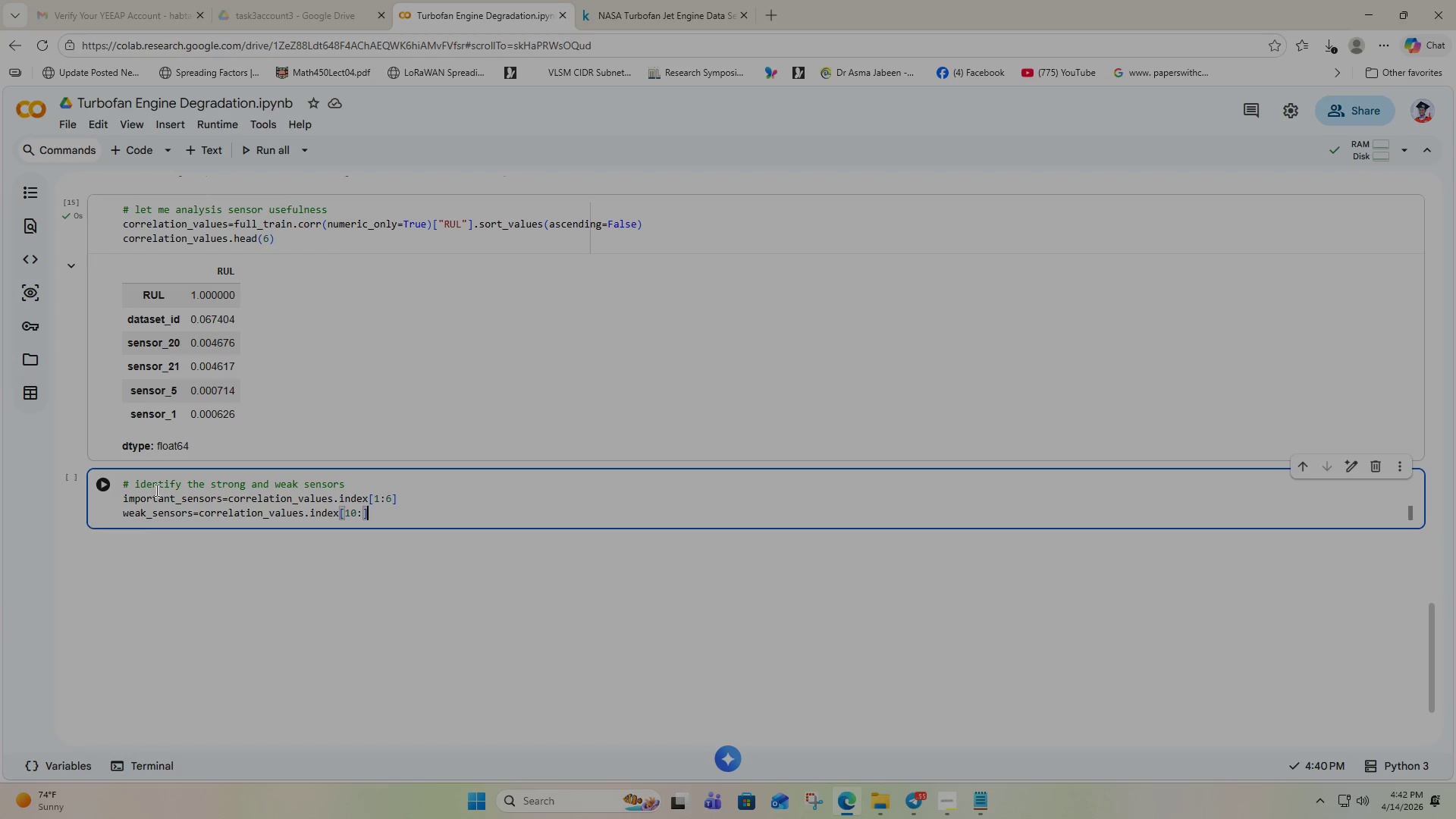 
key(Enter)
 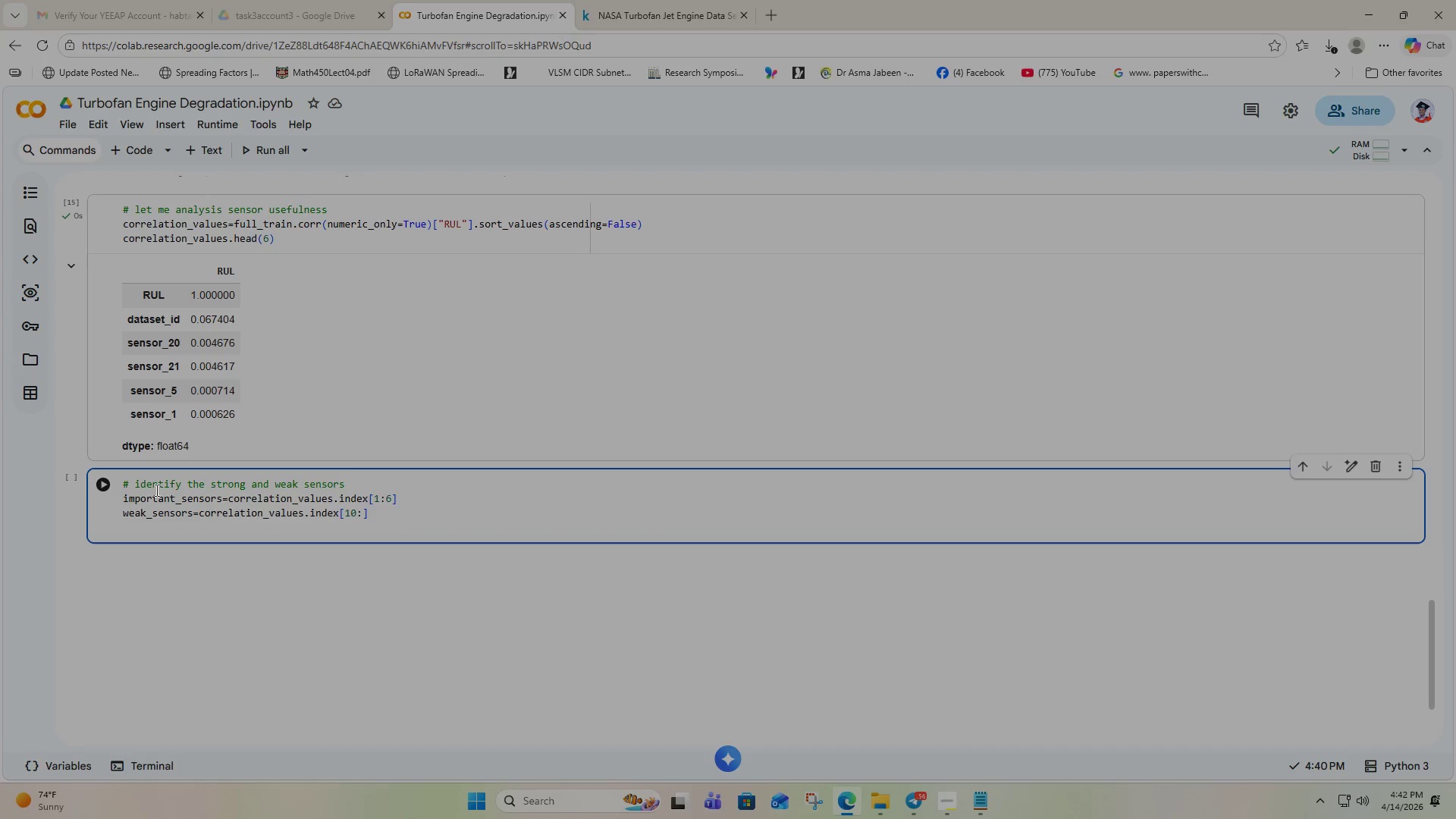 
key(Enter)
 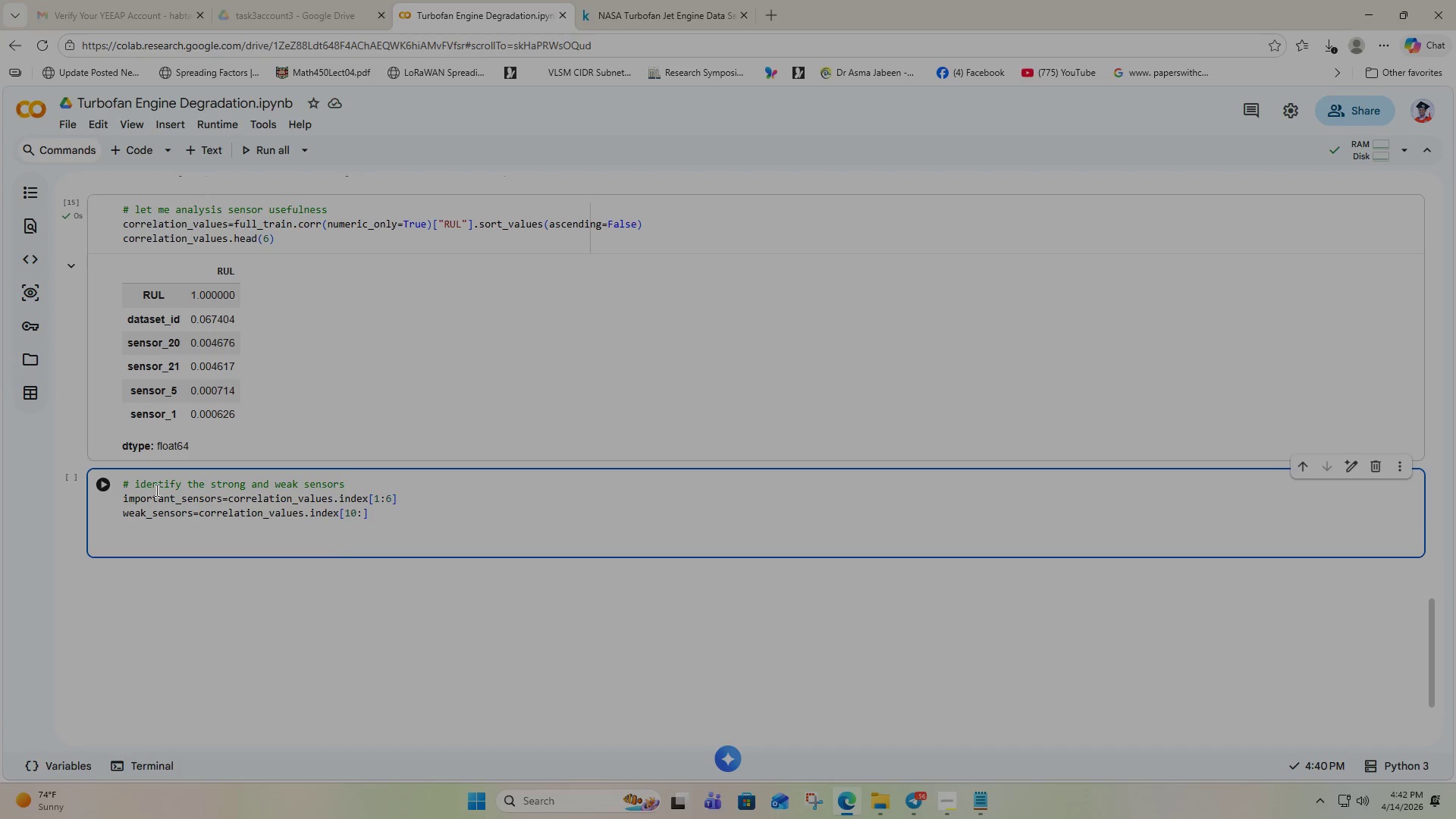 
type(print(")
 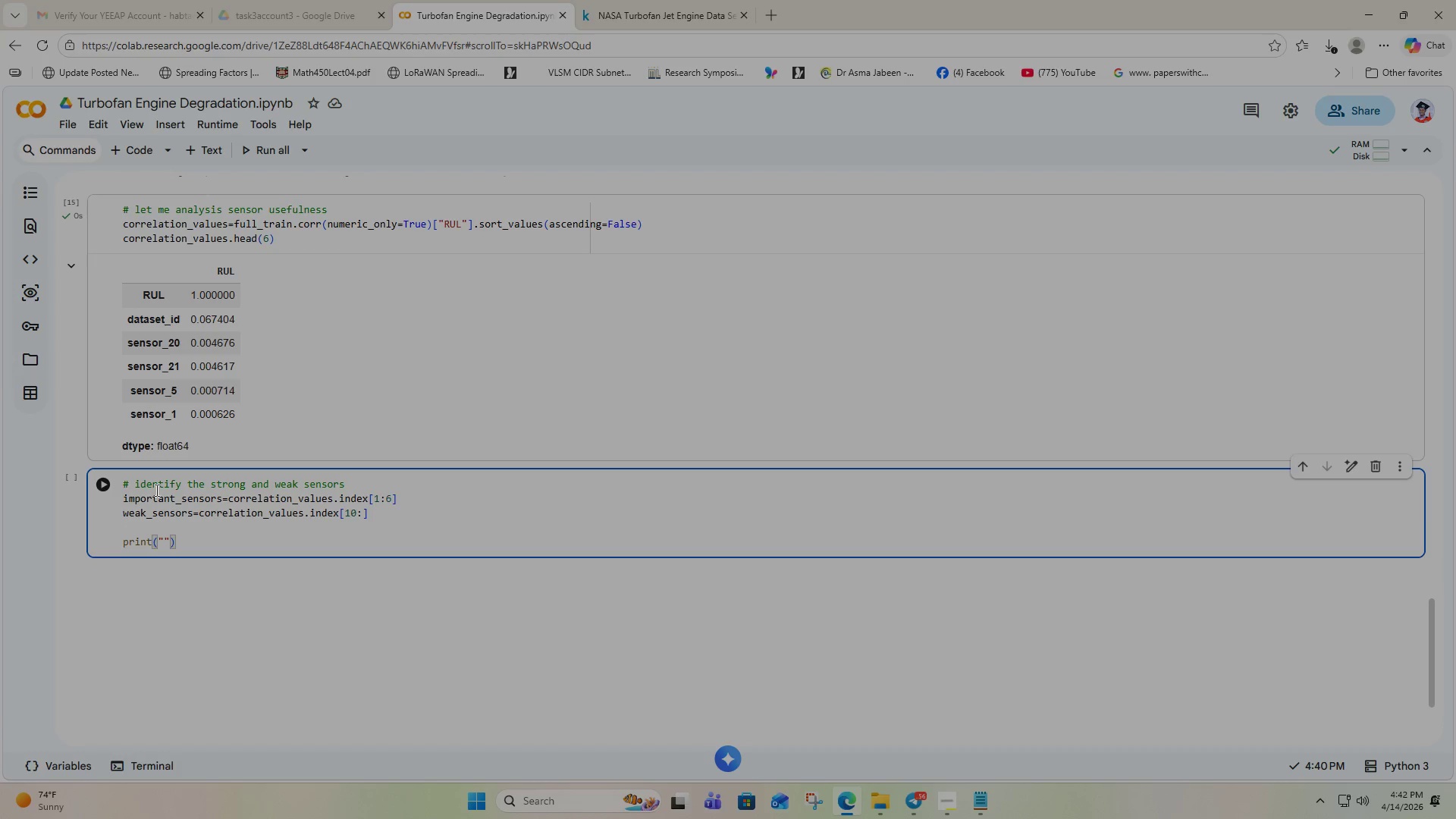 
type(Important)
 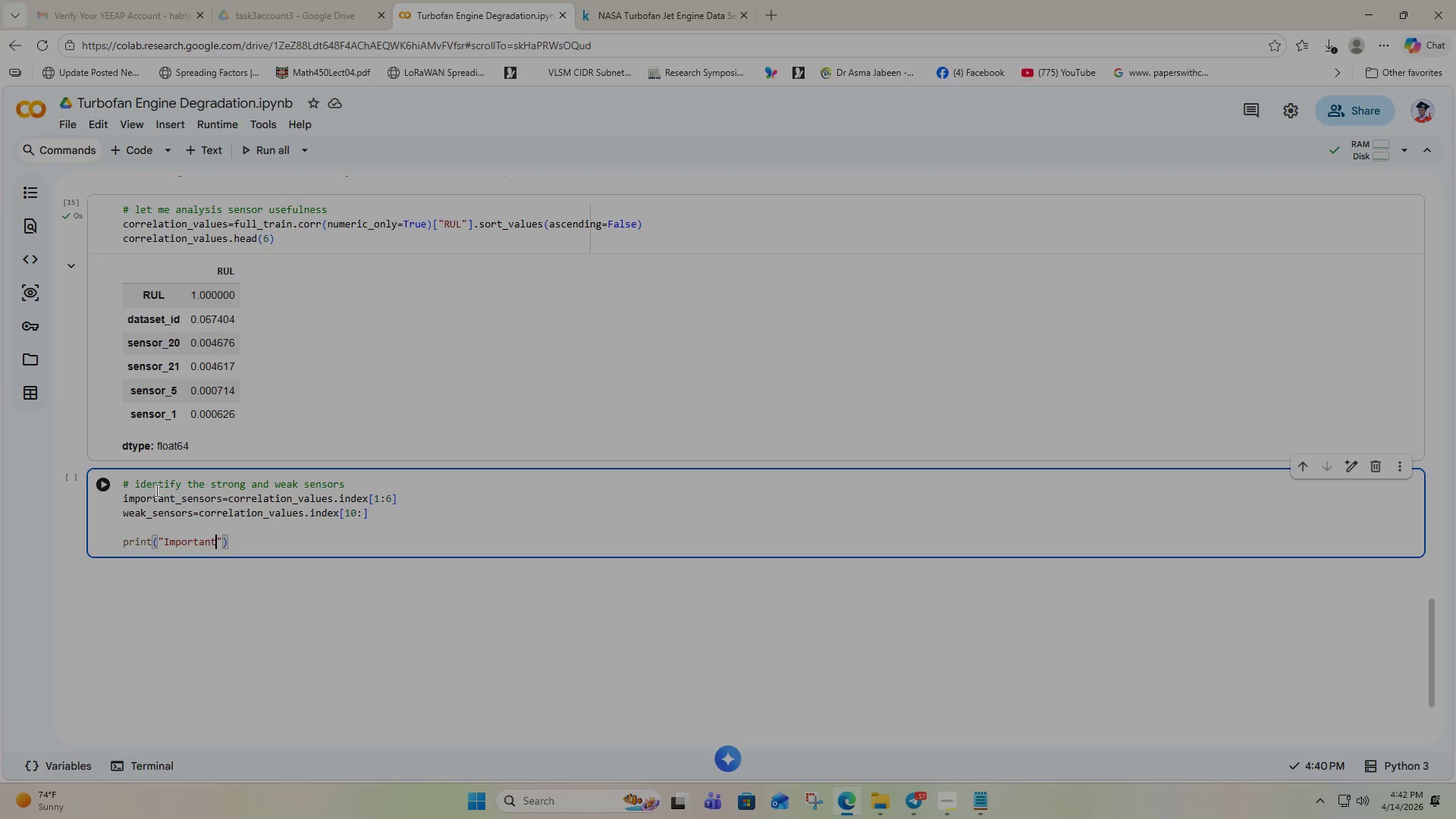 
type( Sensor)
 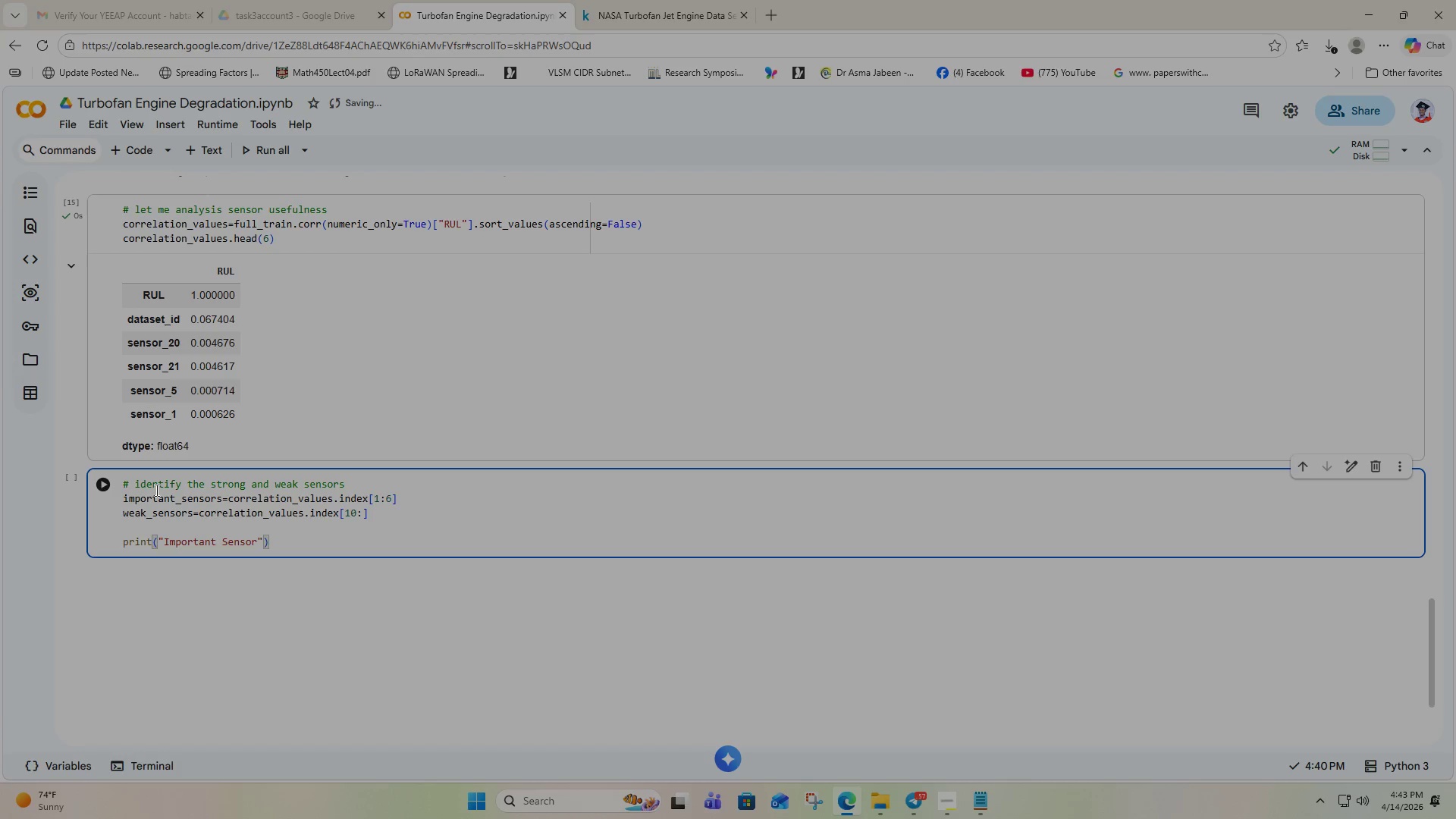 
key(Shift+Semicolon)
 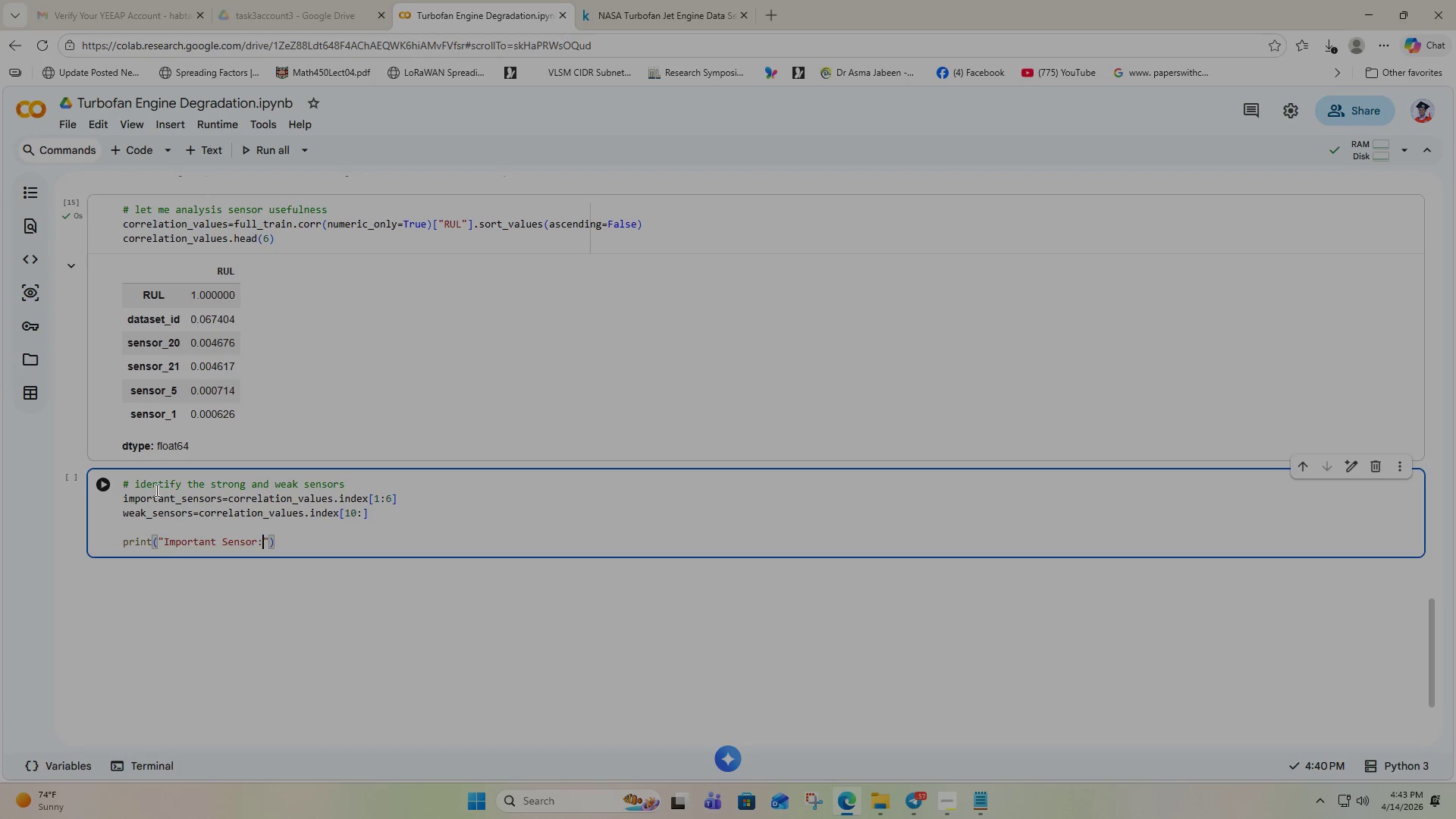 
key(ArrowRight)
 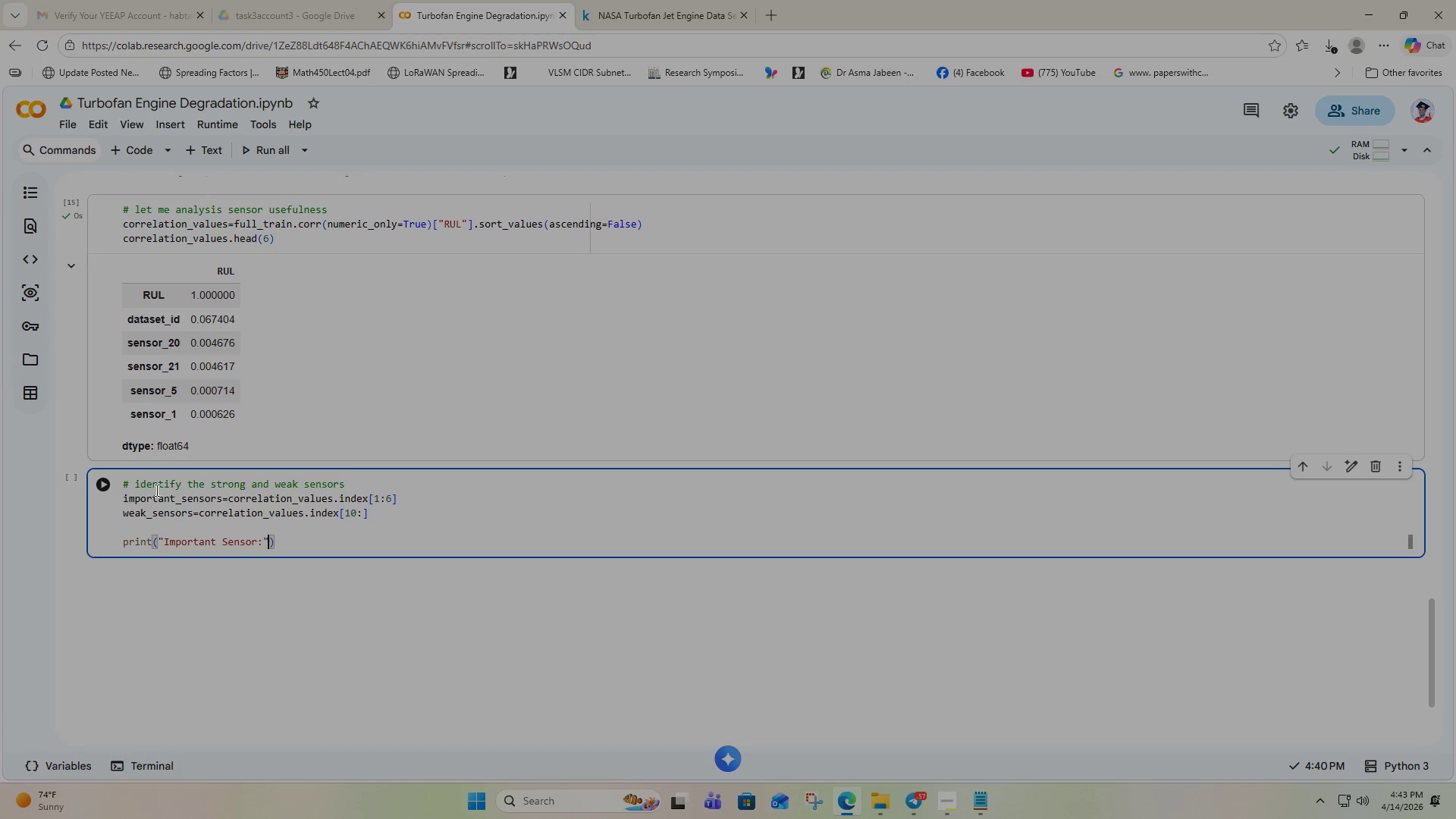 
type( list(important)
 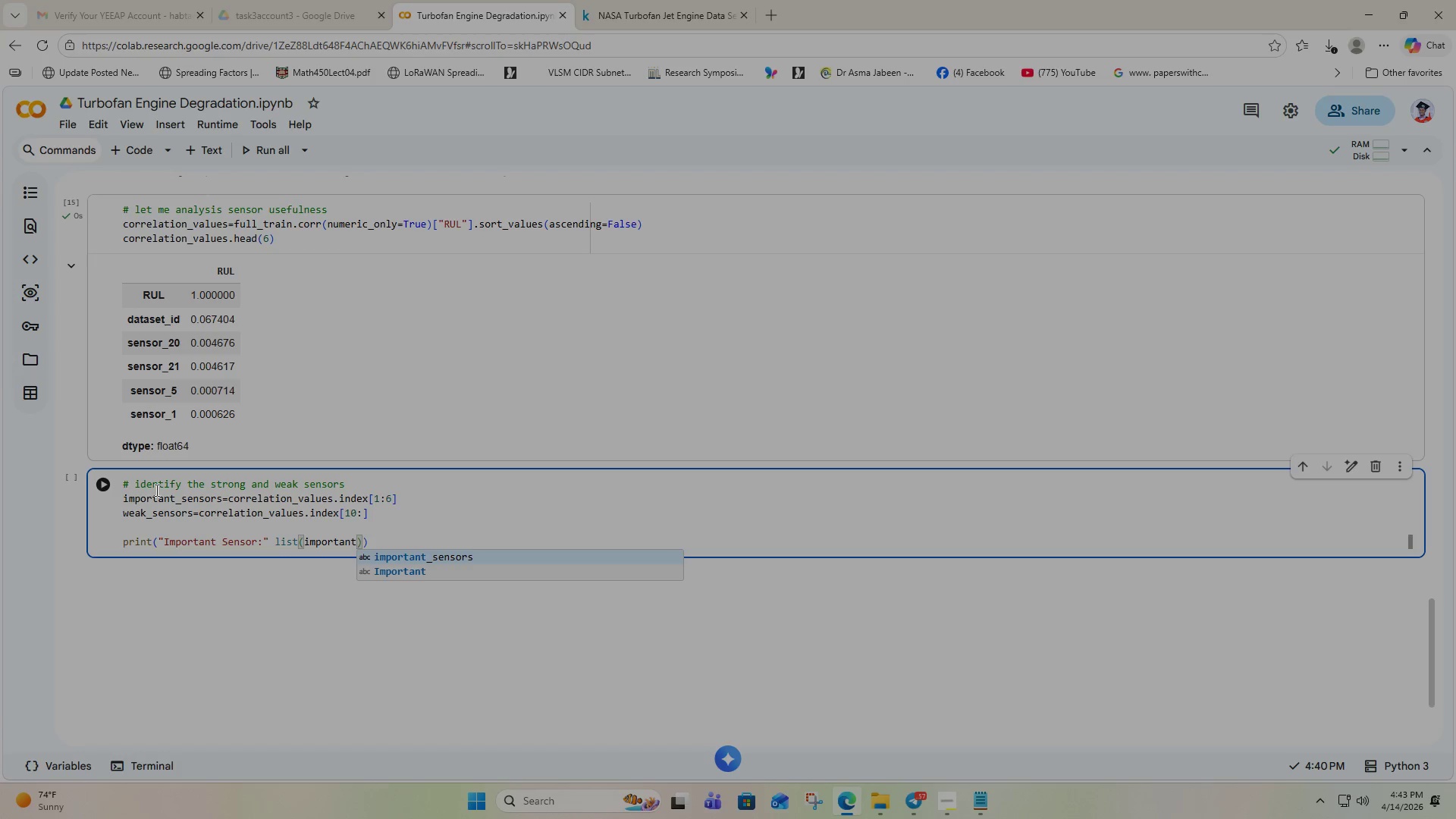 
key(Enter)
 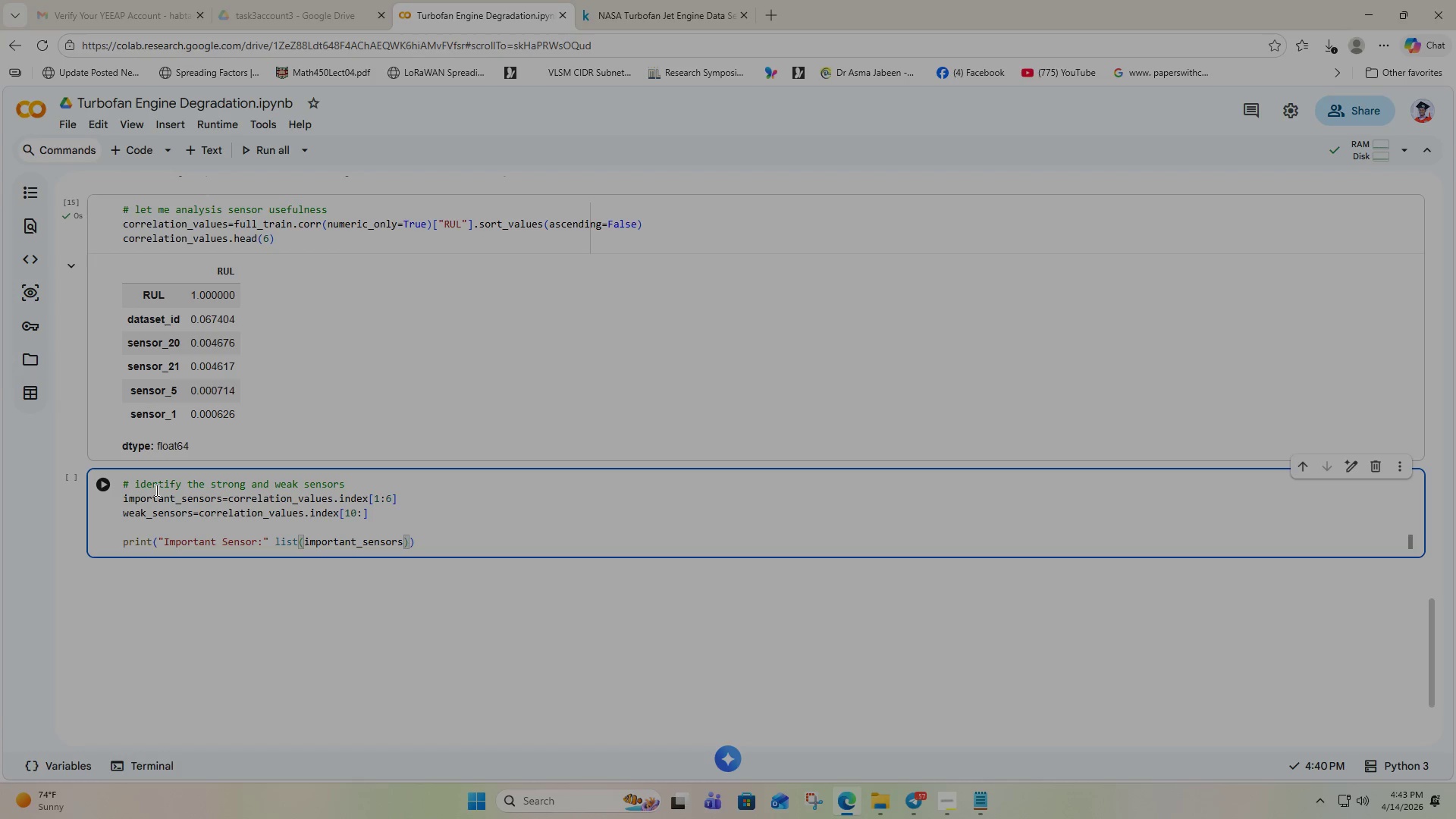 
wait(6.26)
 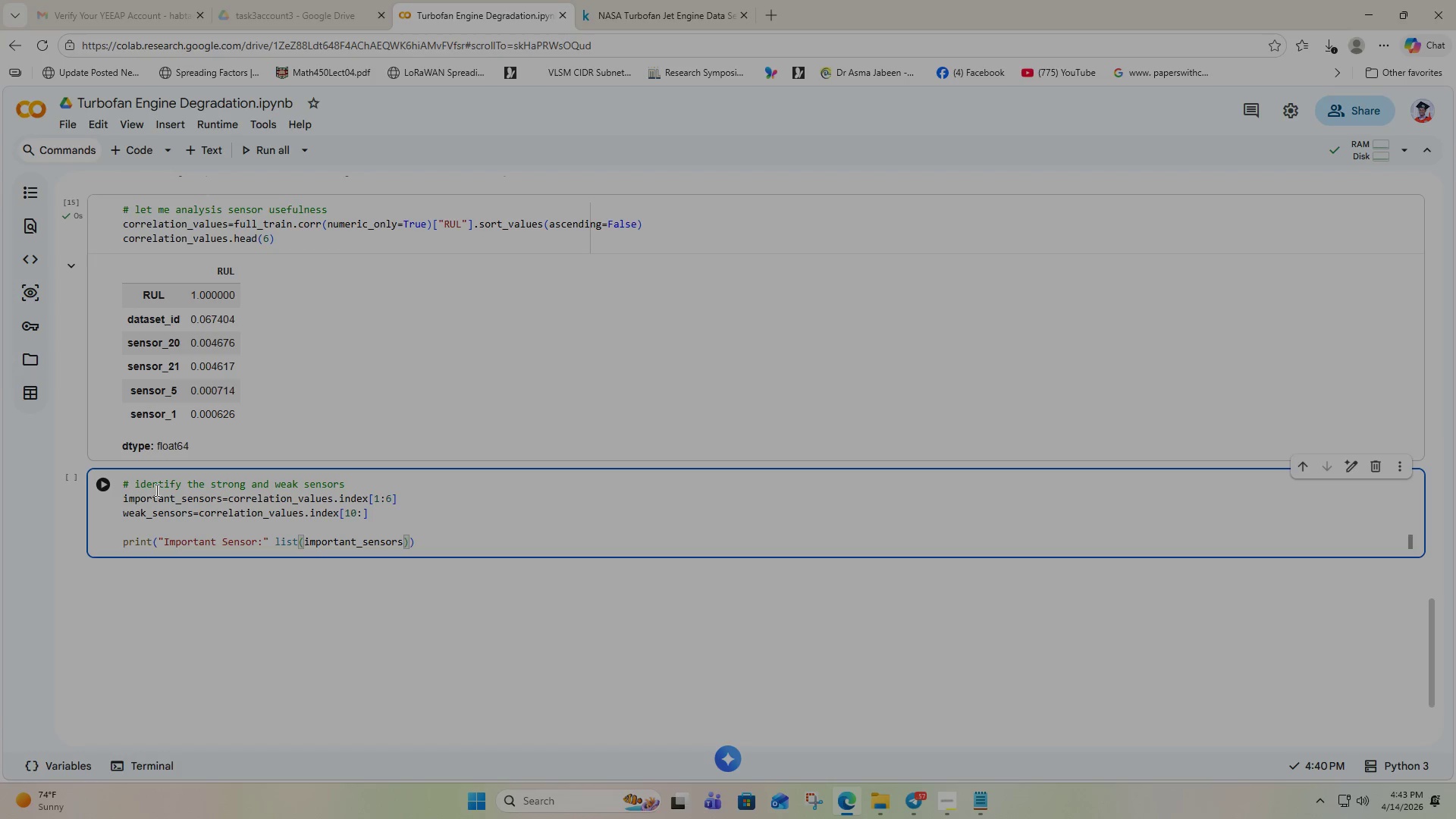 
key(ArrowRight)
 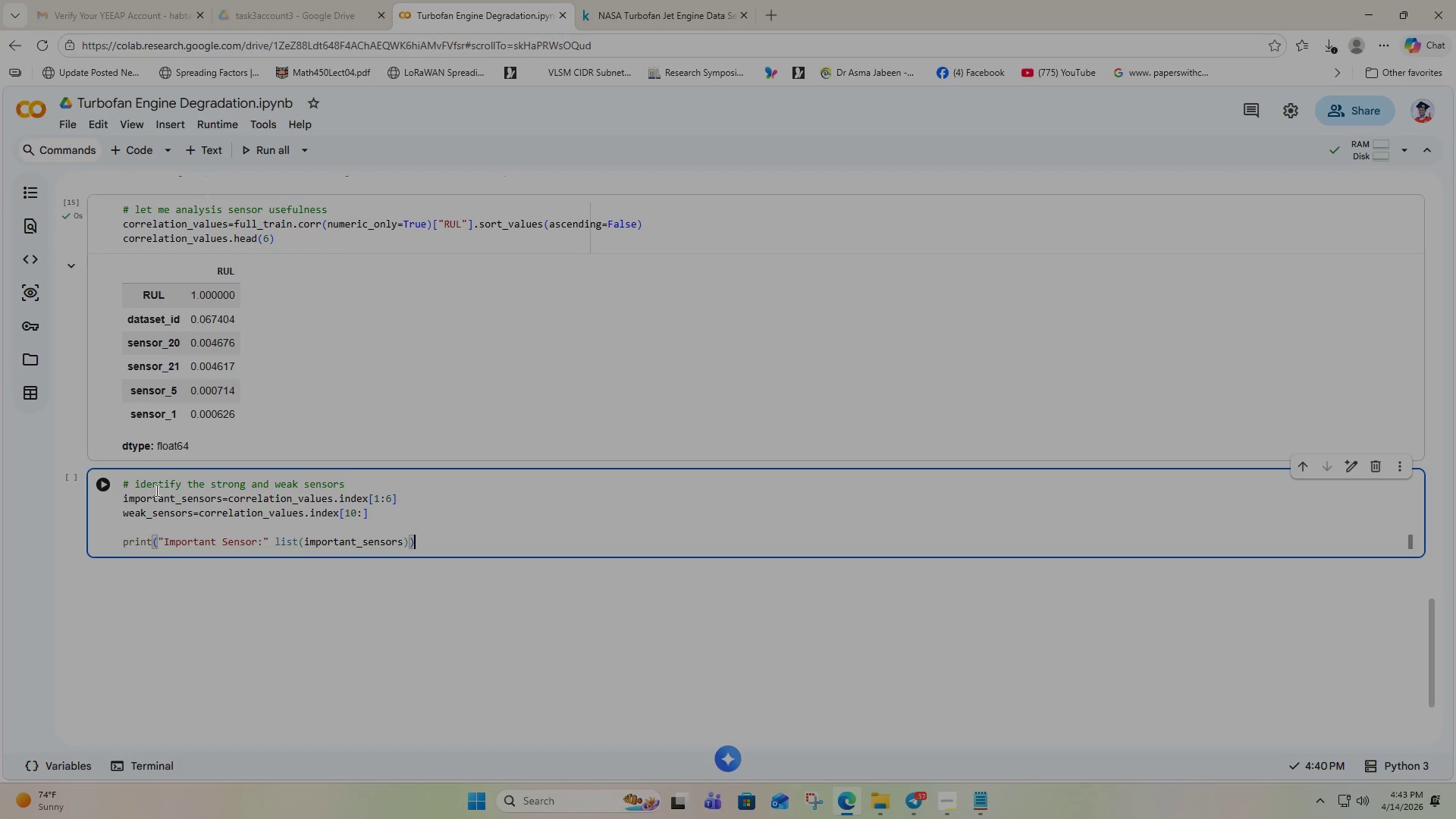 
key(ArrowRight)
 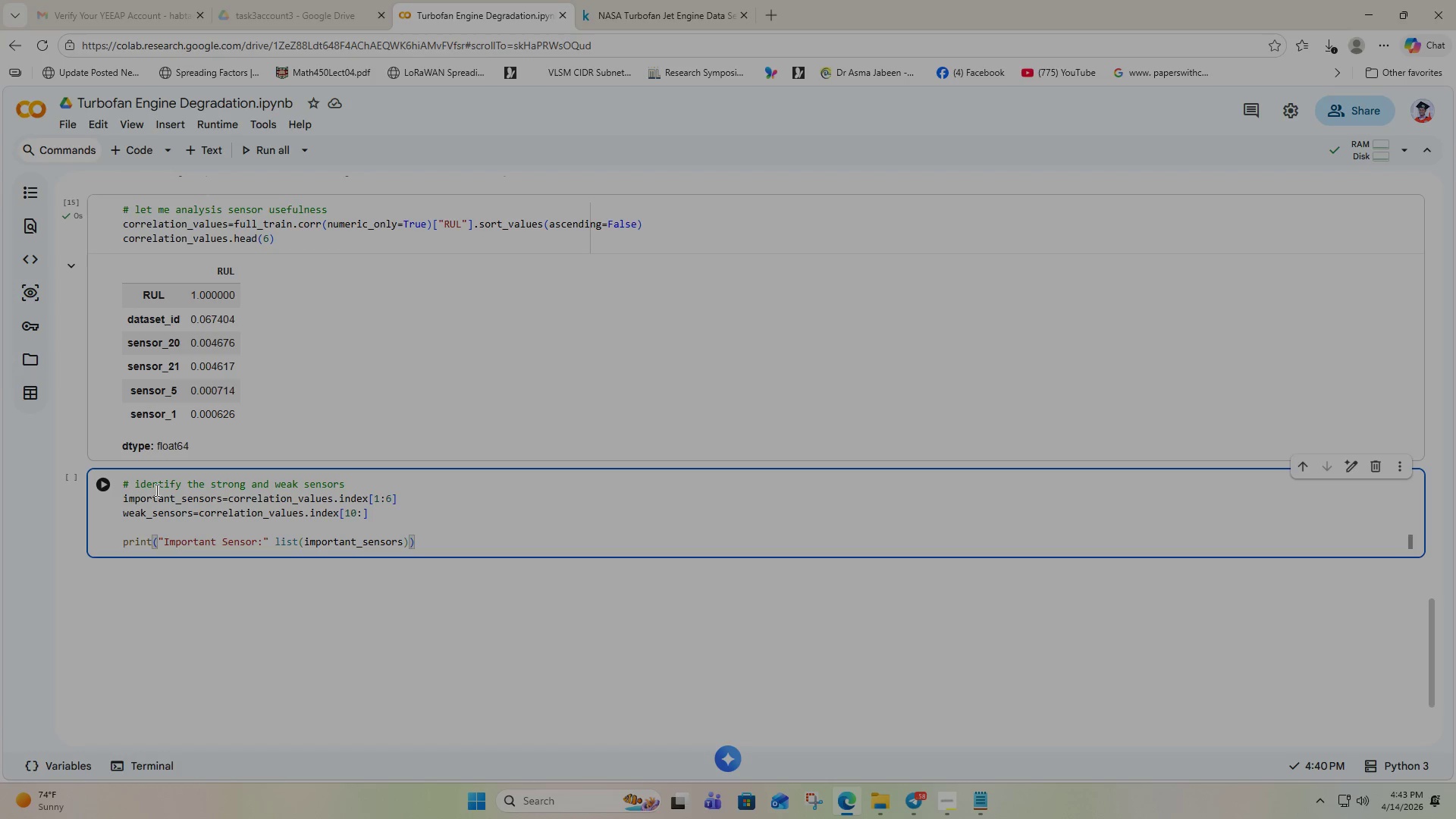 
wait(19.47)
 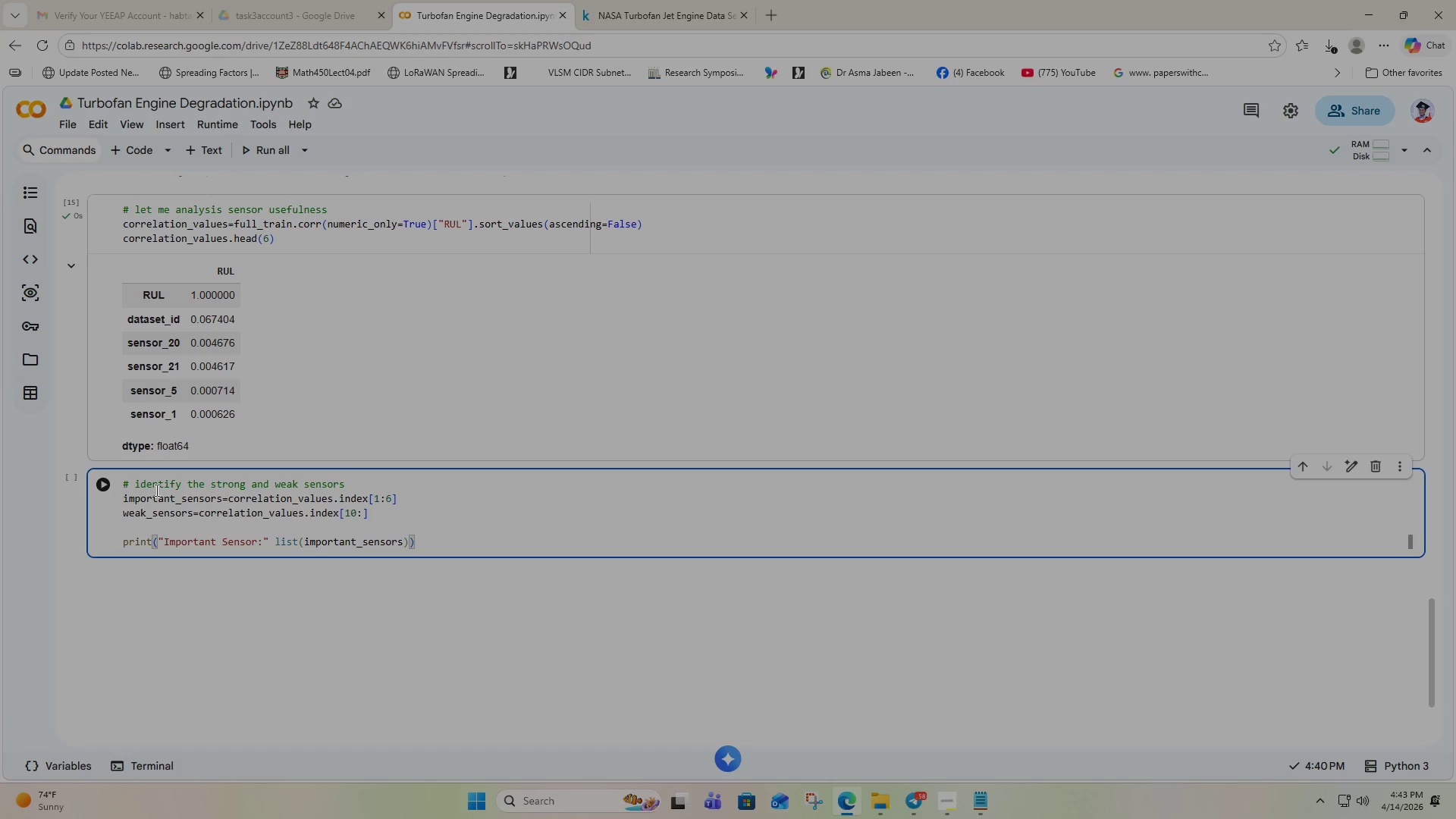 
left_click_drag(start_coordinate=[425, 542], to_coordinate=[116, 540])
 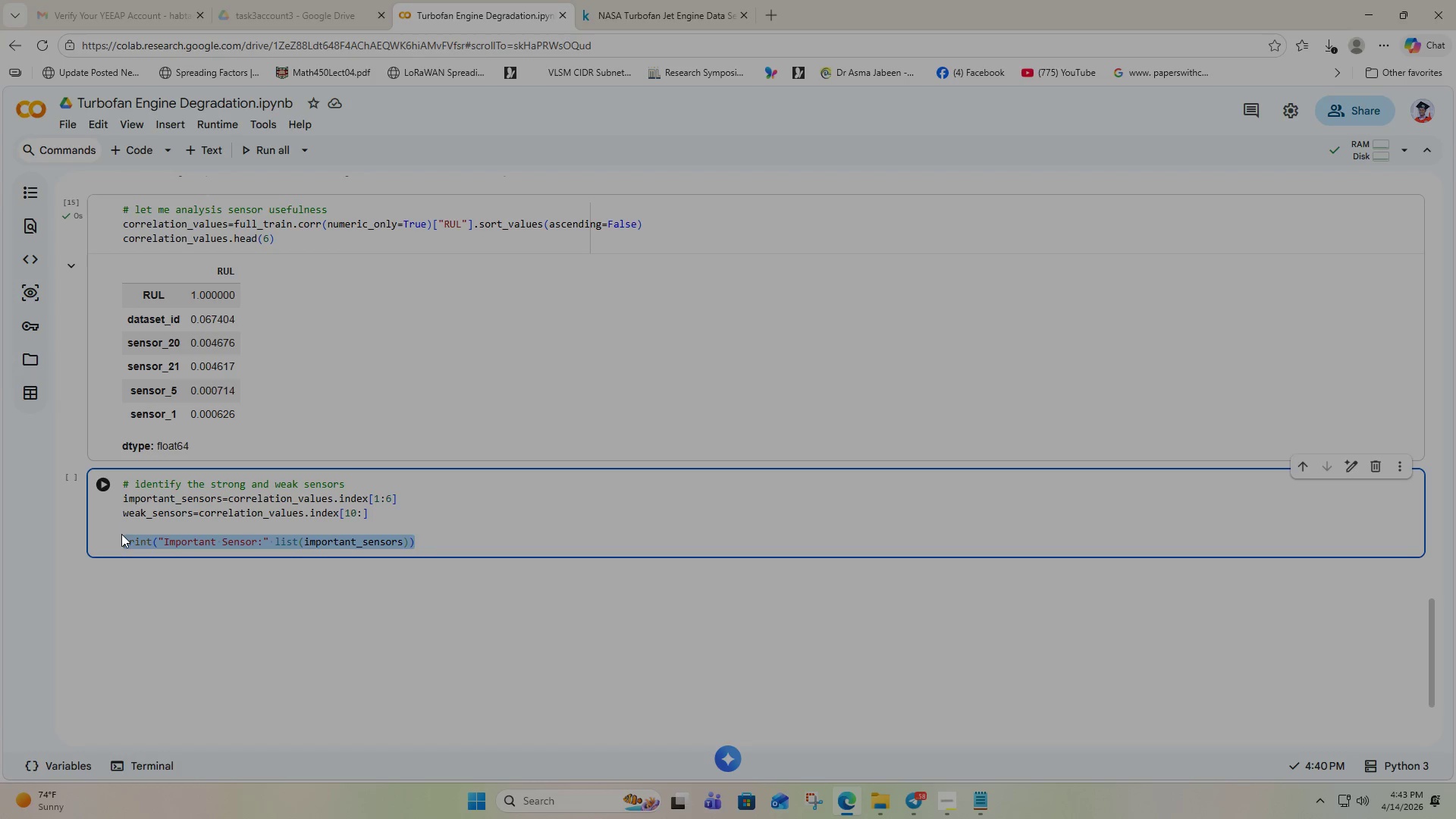 
key(Control+C)
 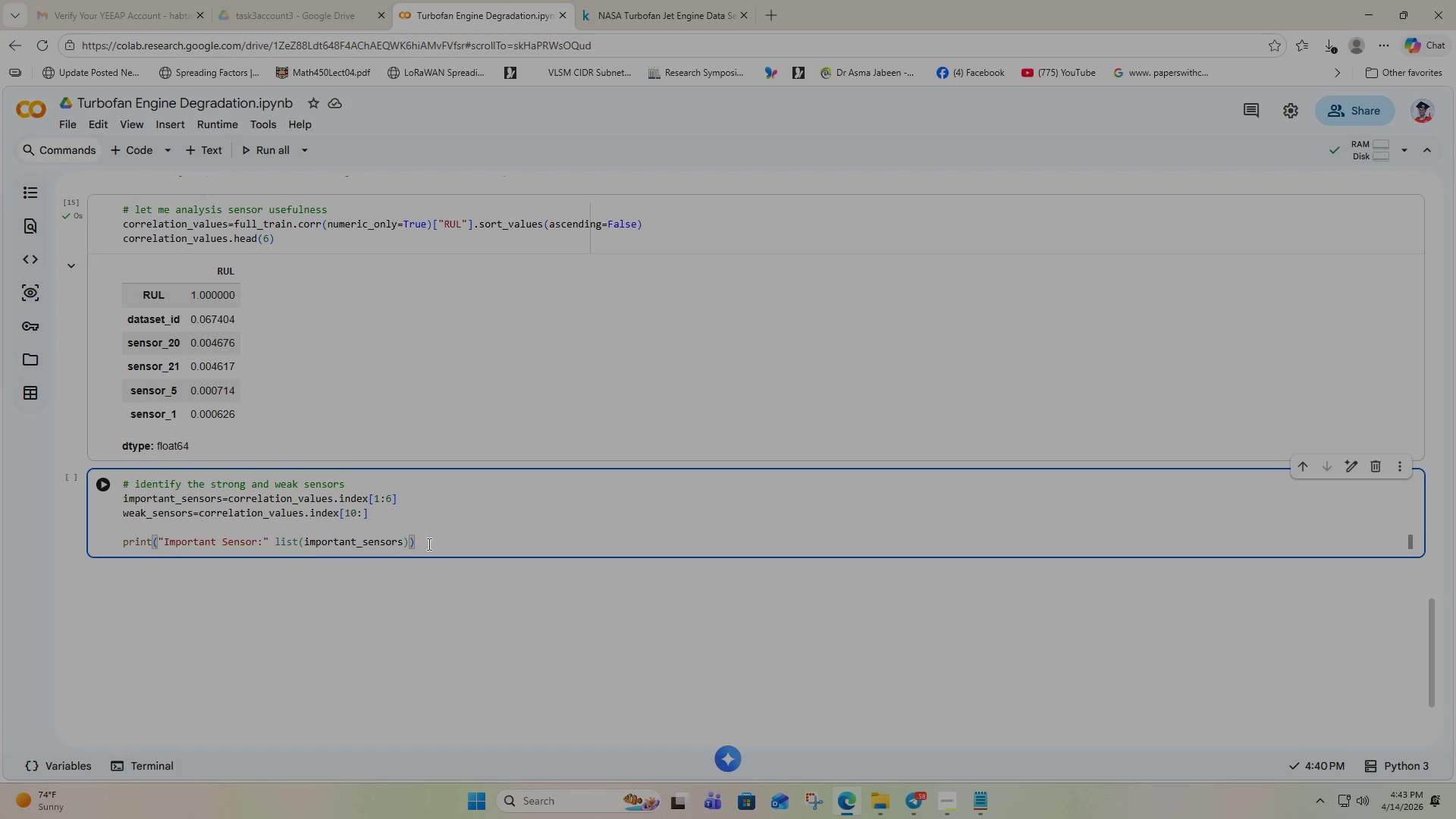 
key(Enter)
 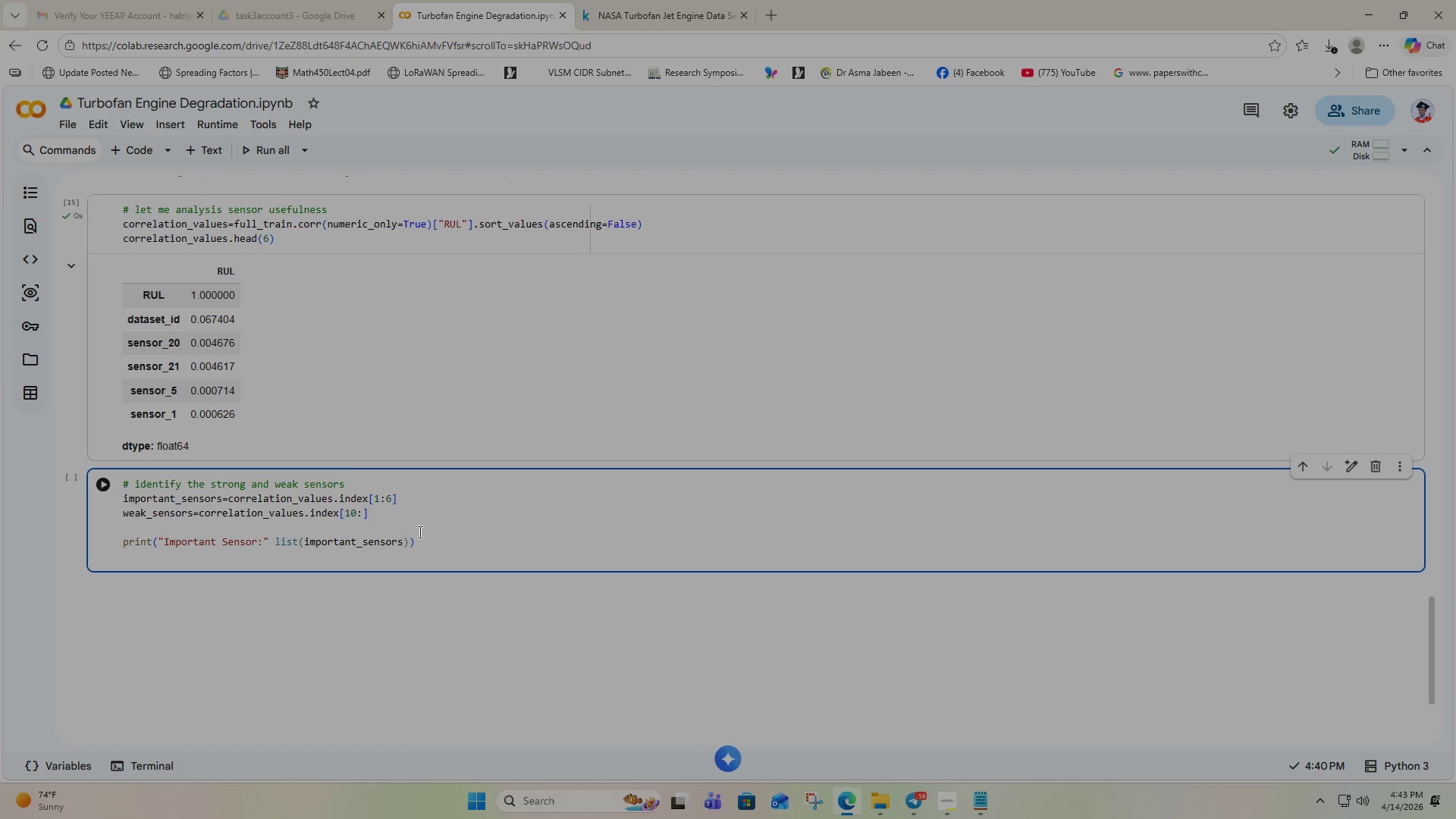 
key(Control+V)
 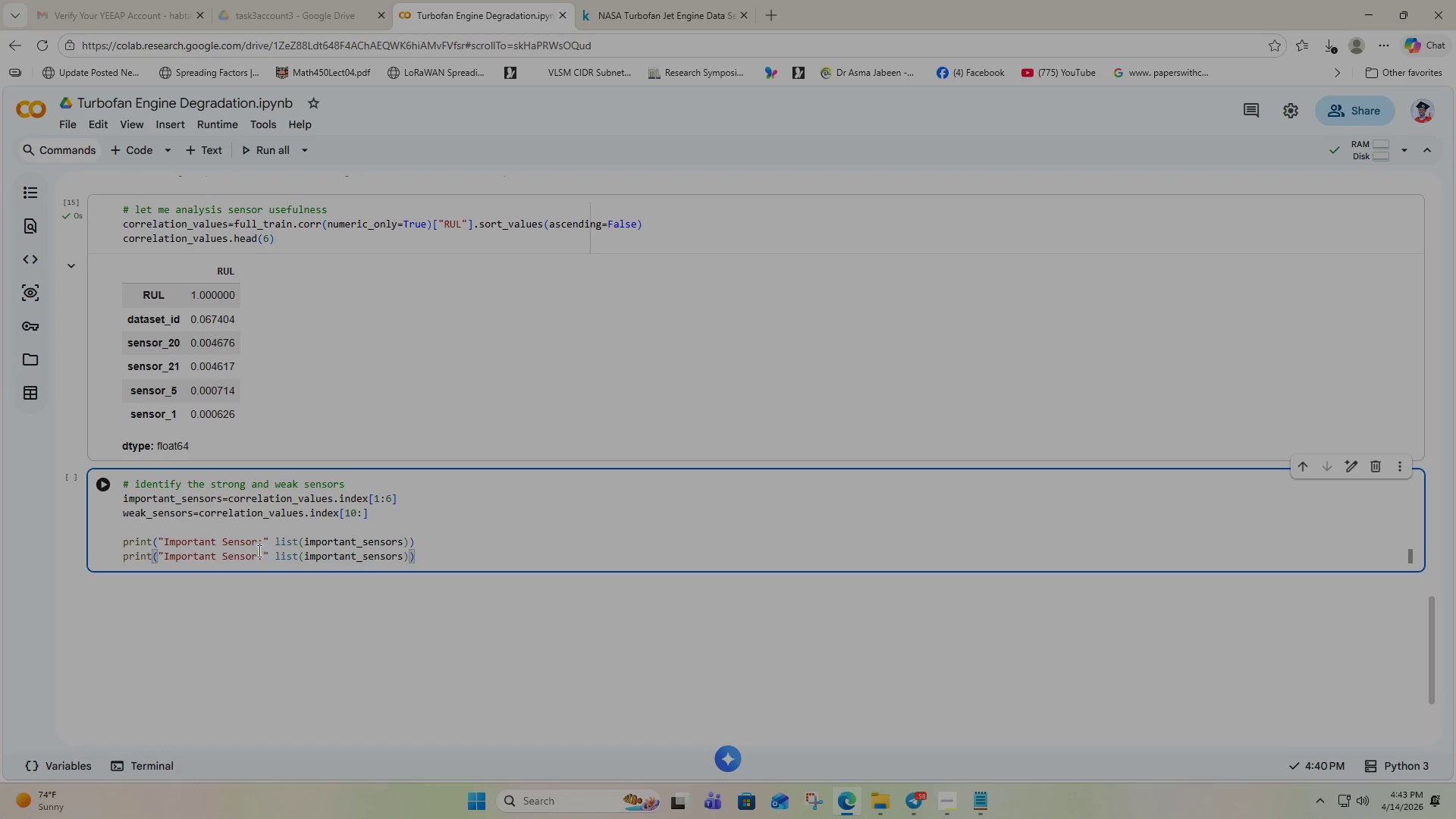 
double_click([180, 558])
 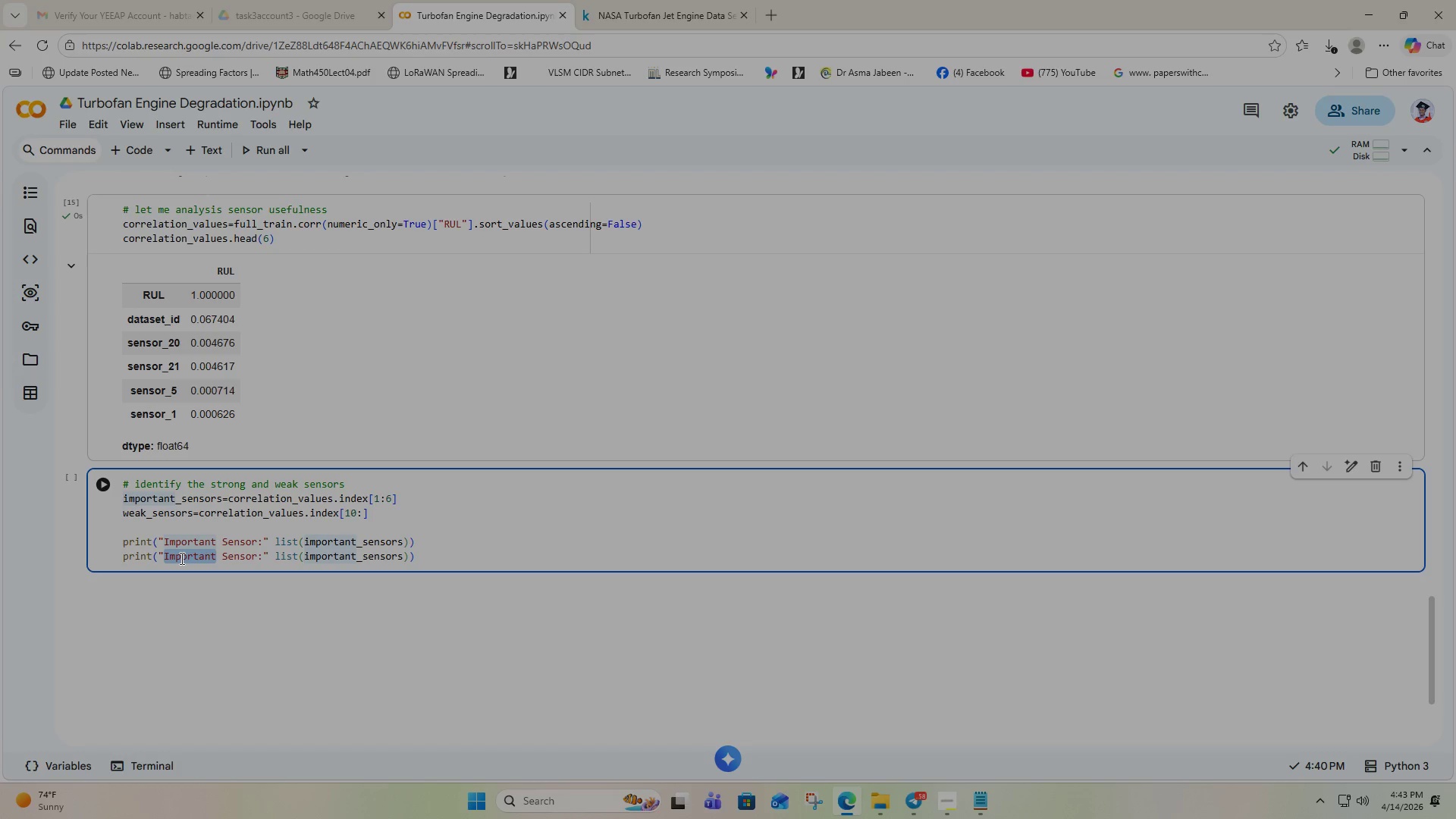 
type(wek)
key(Backspace)
type(ak)
 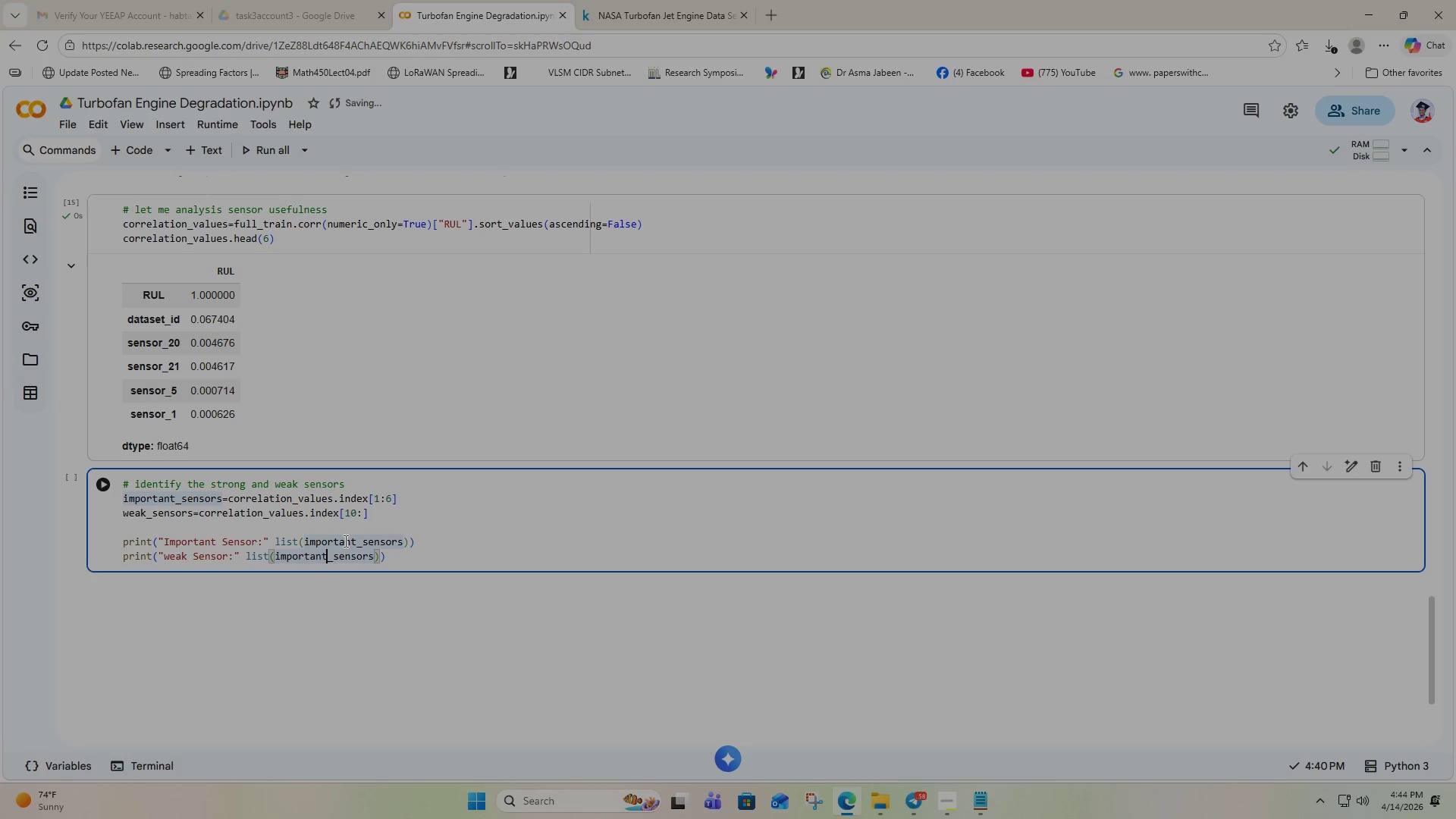 
key(Backspace)
key(Backspace)
key(Backspace)
key(Backspace)
key(Backspace)
key(Backspace)
key(Backspace)
key(Backspace)
key(Backspace)
type(weak)
 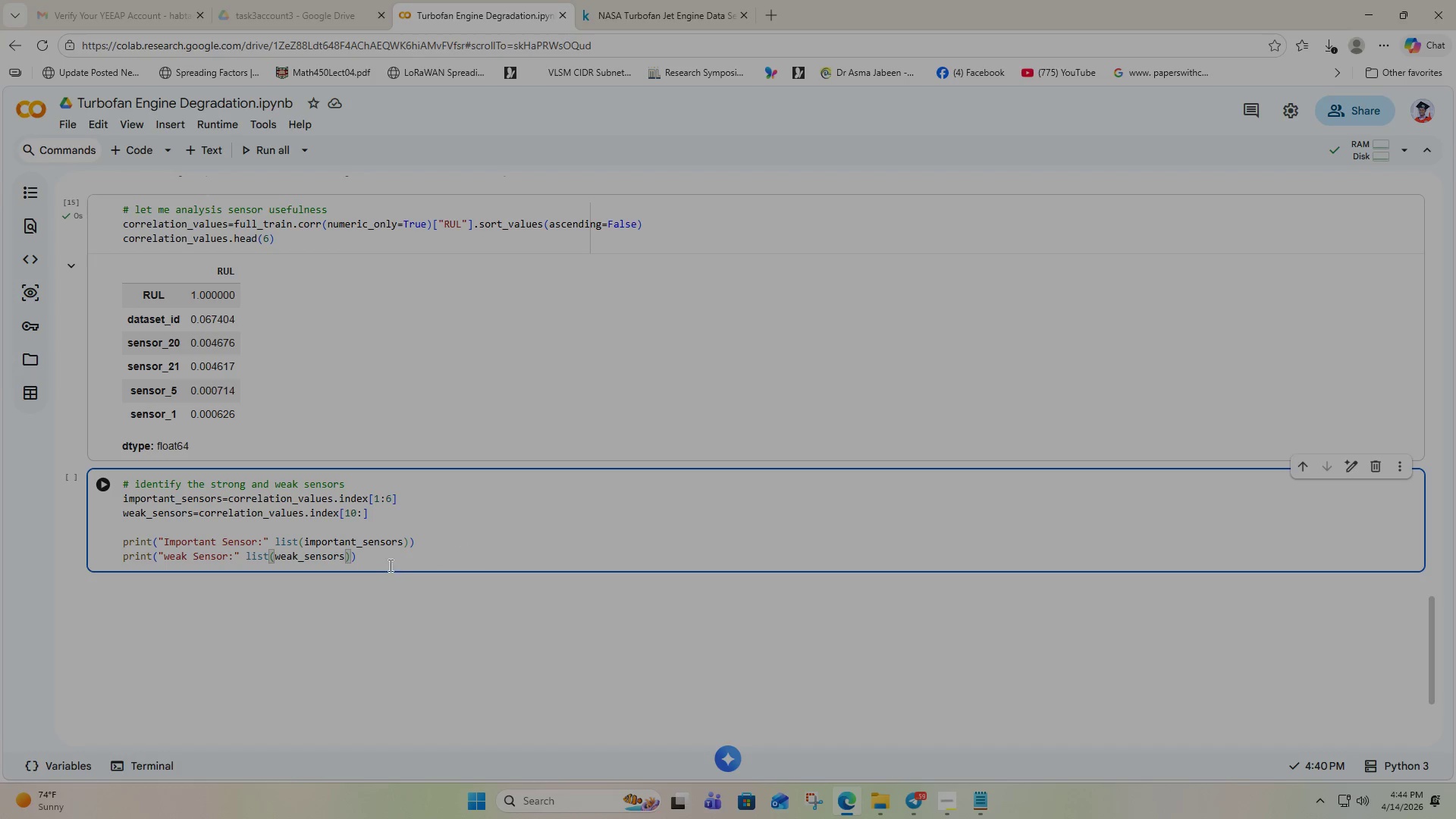 
wait(7.48)
 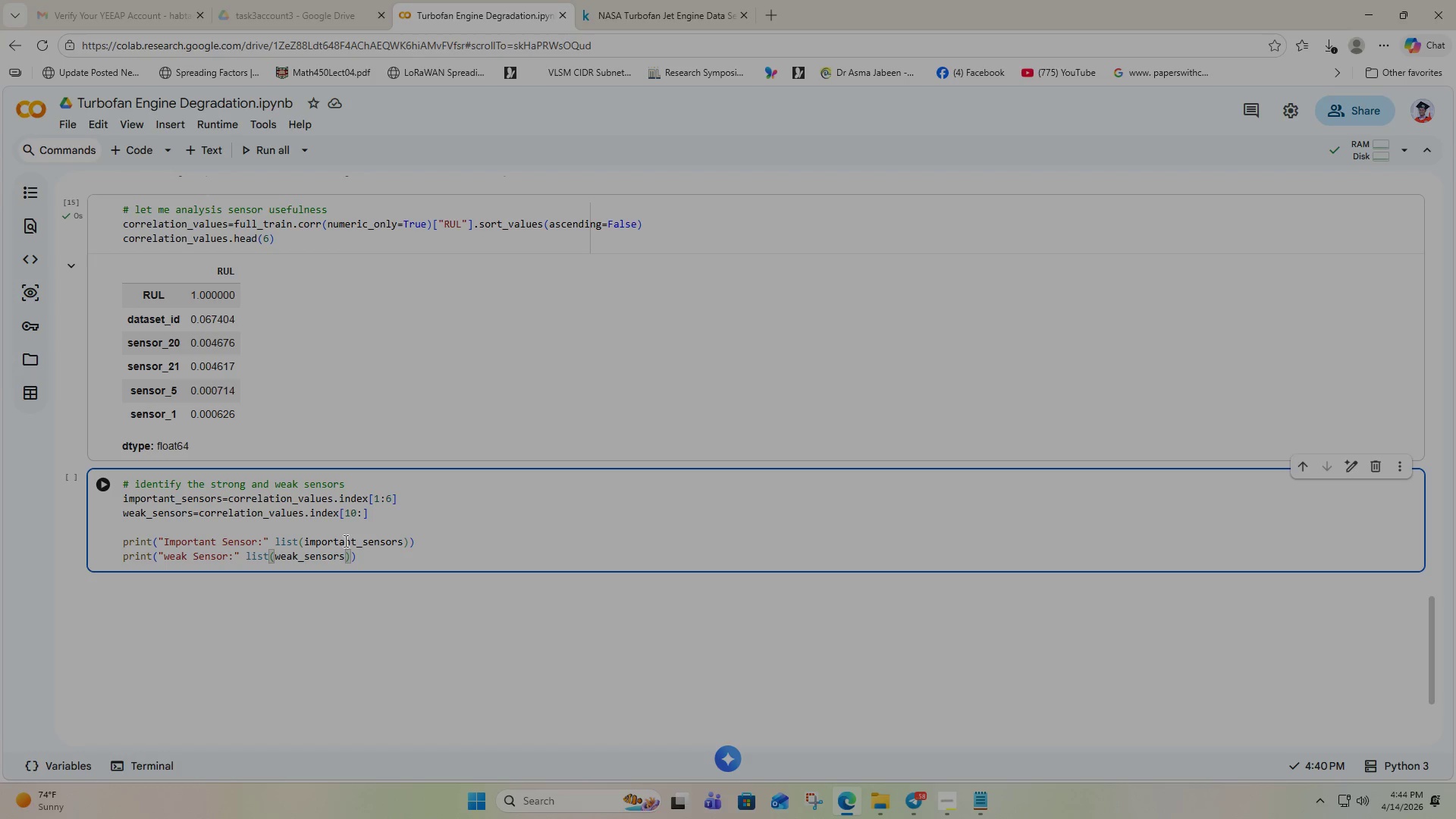 
left_click([711, 578])
 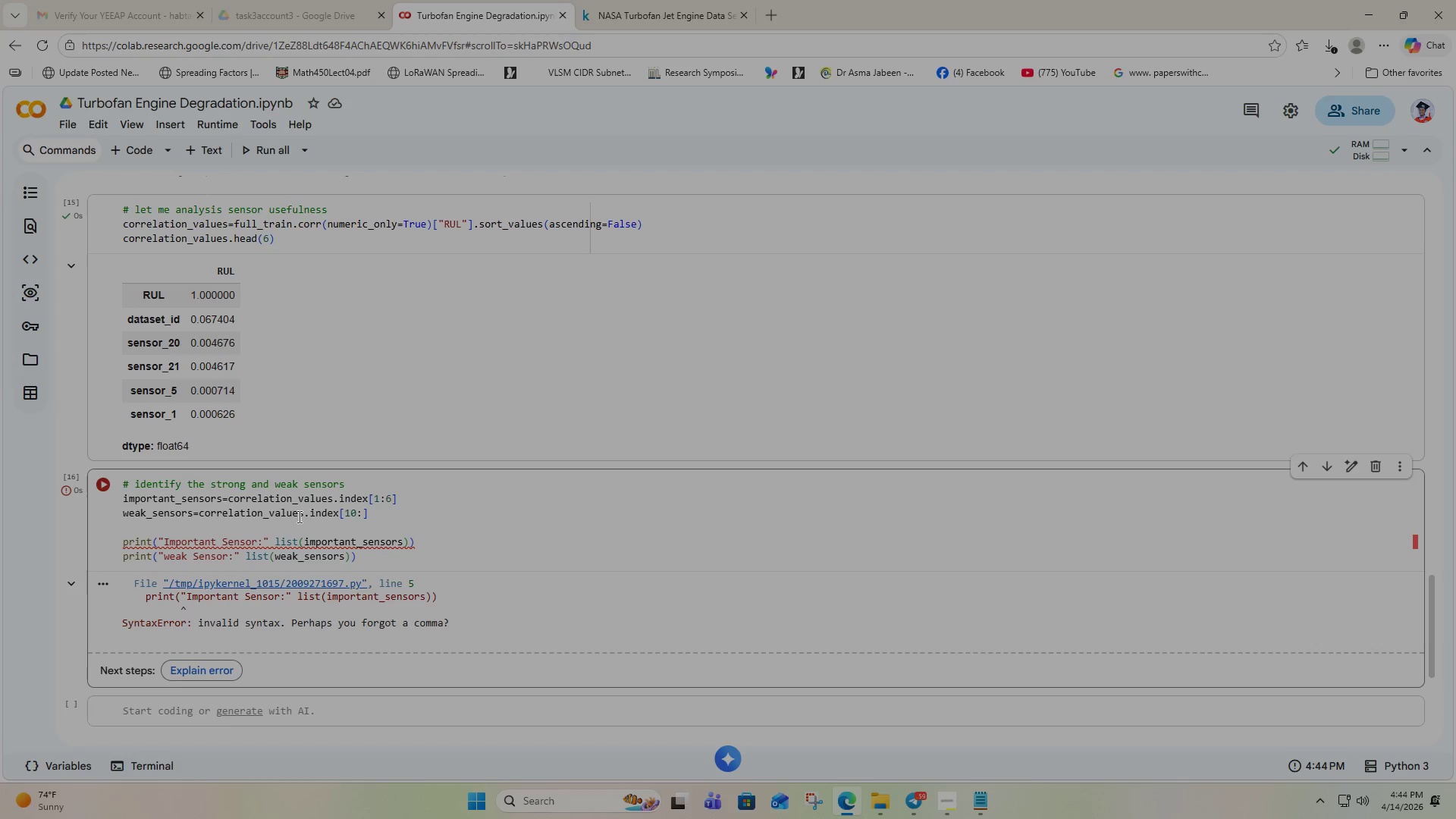 
wait(8.28)
 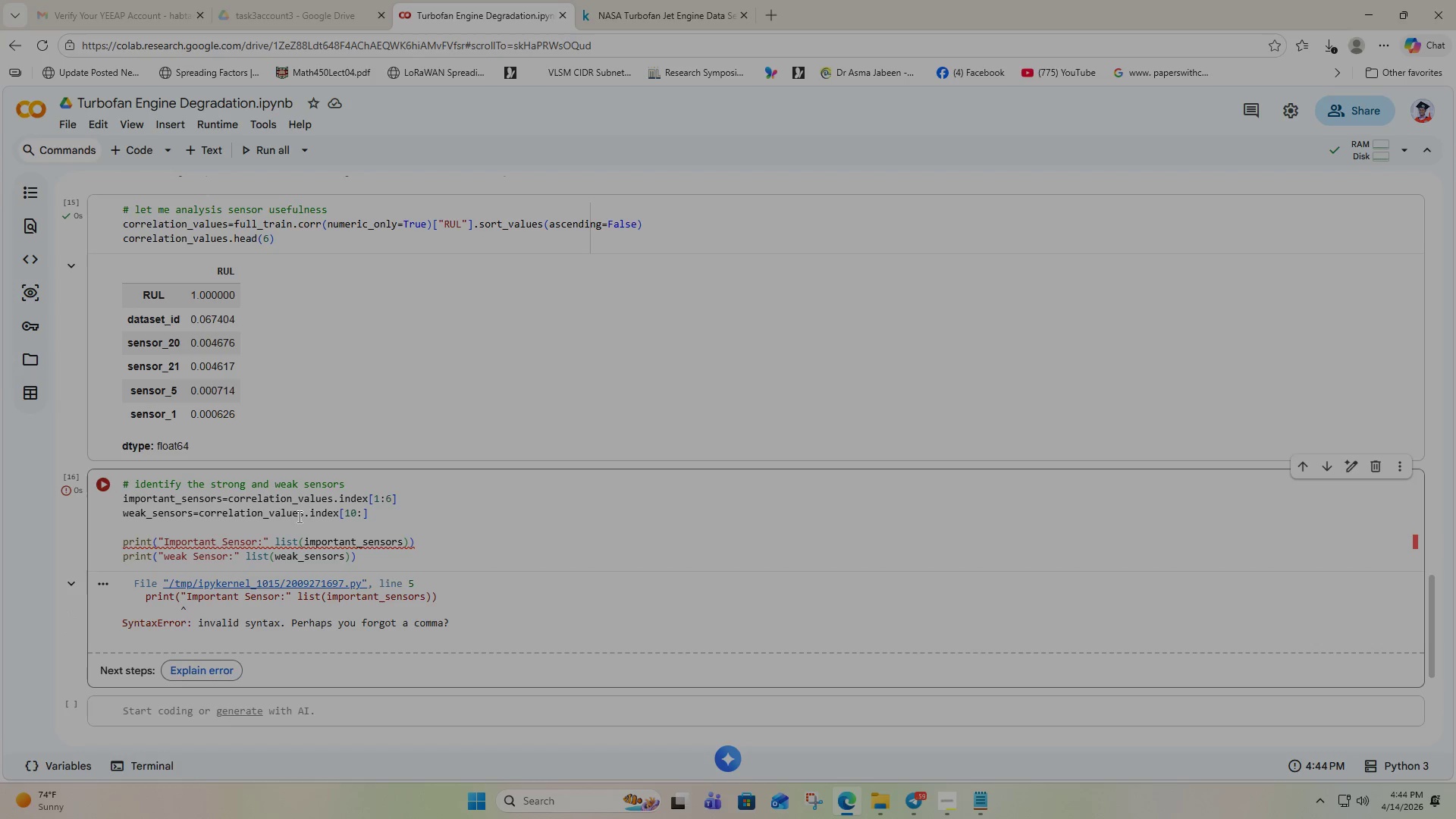 
left_click([267, 539])
 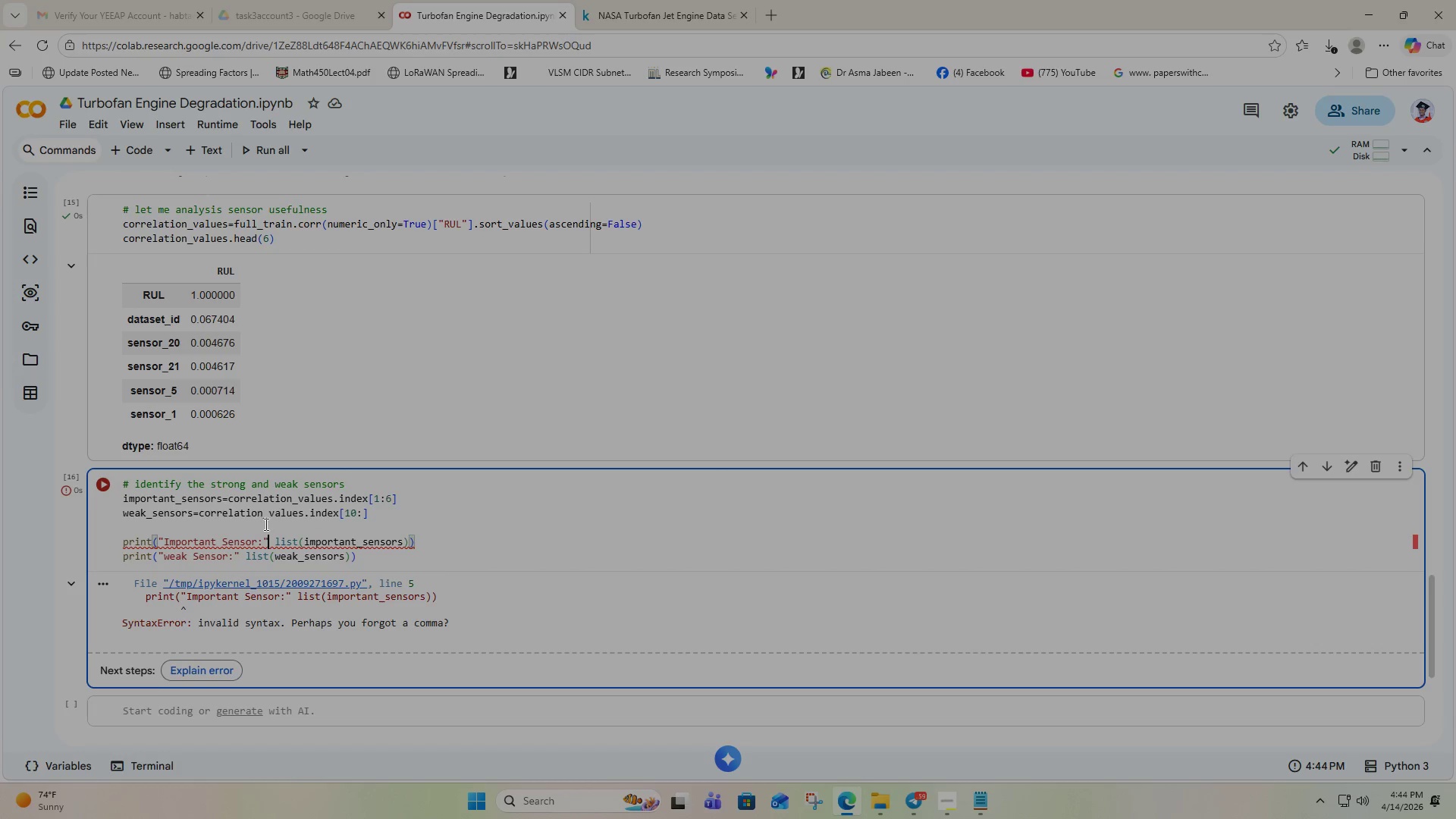 
key(Comma)
 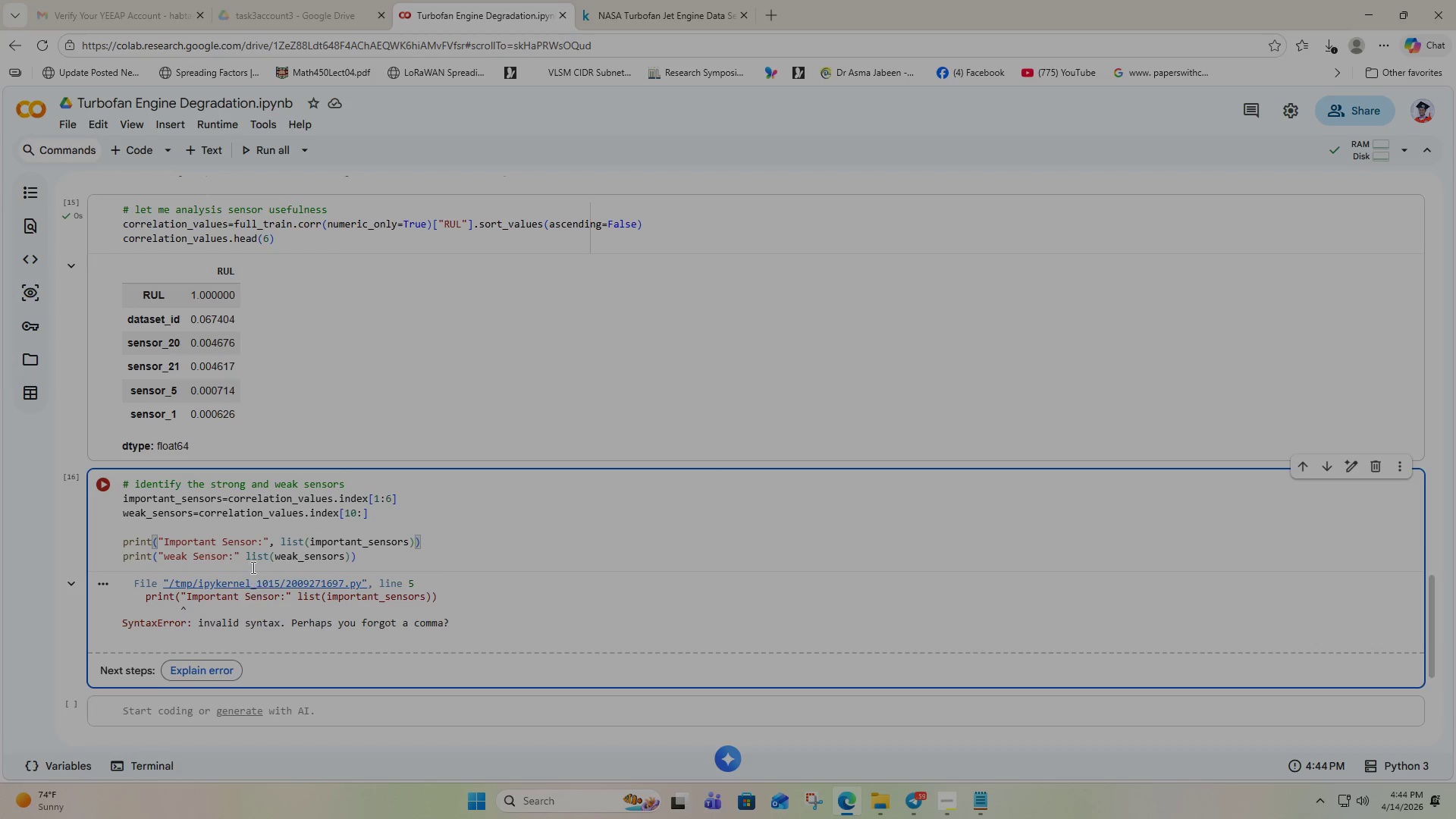 
left_click([238, 556])
 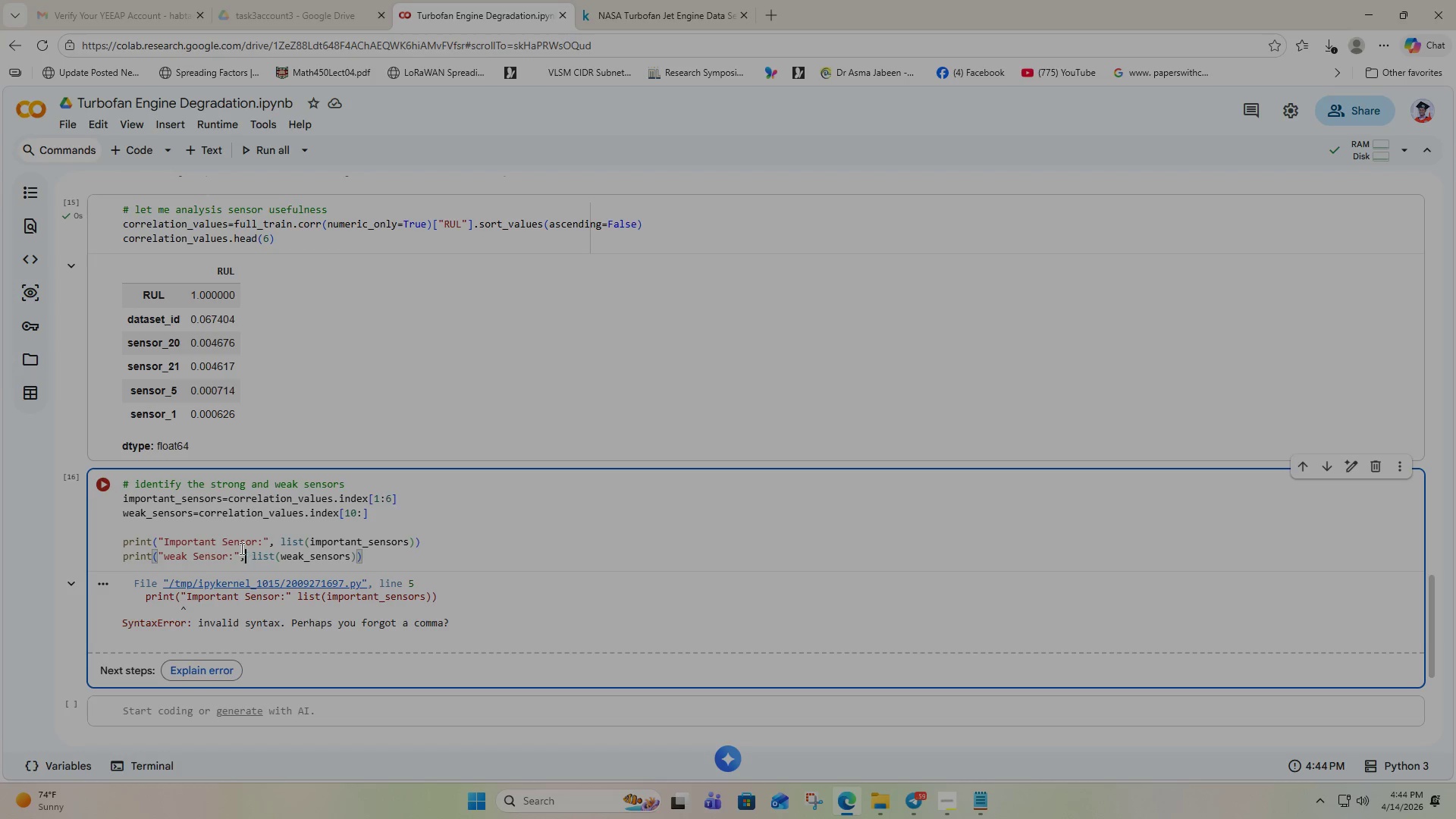 
key(Comma)
 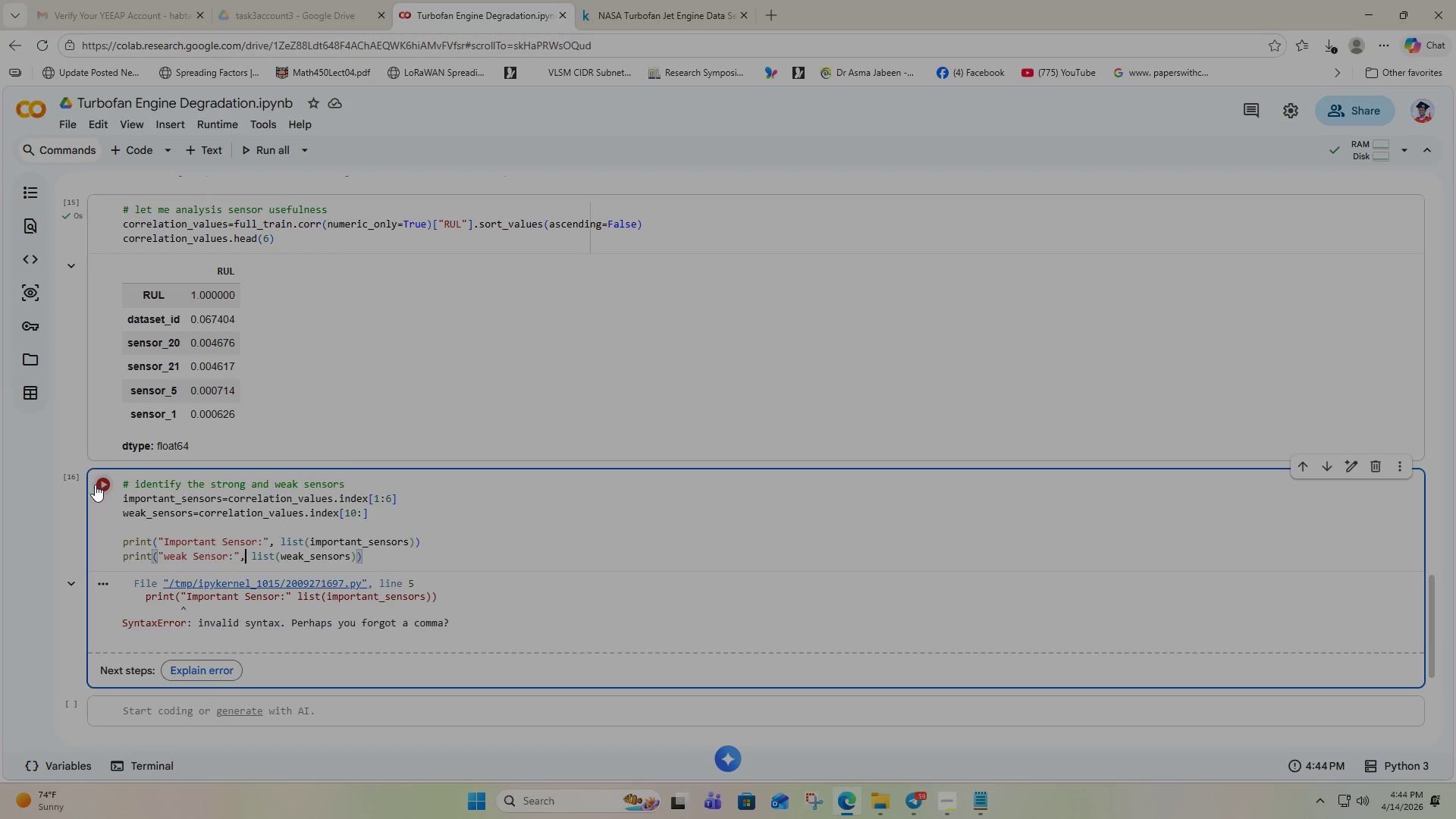 
left_click([102, 485])
 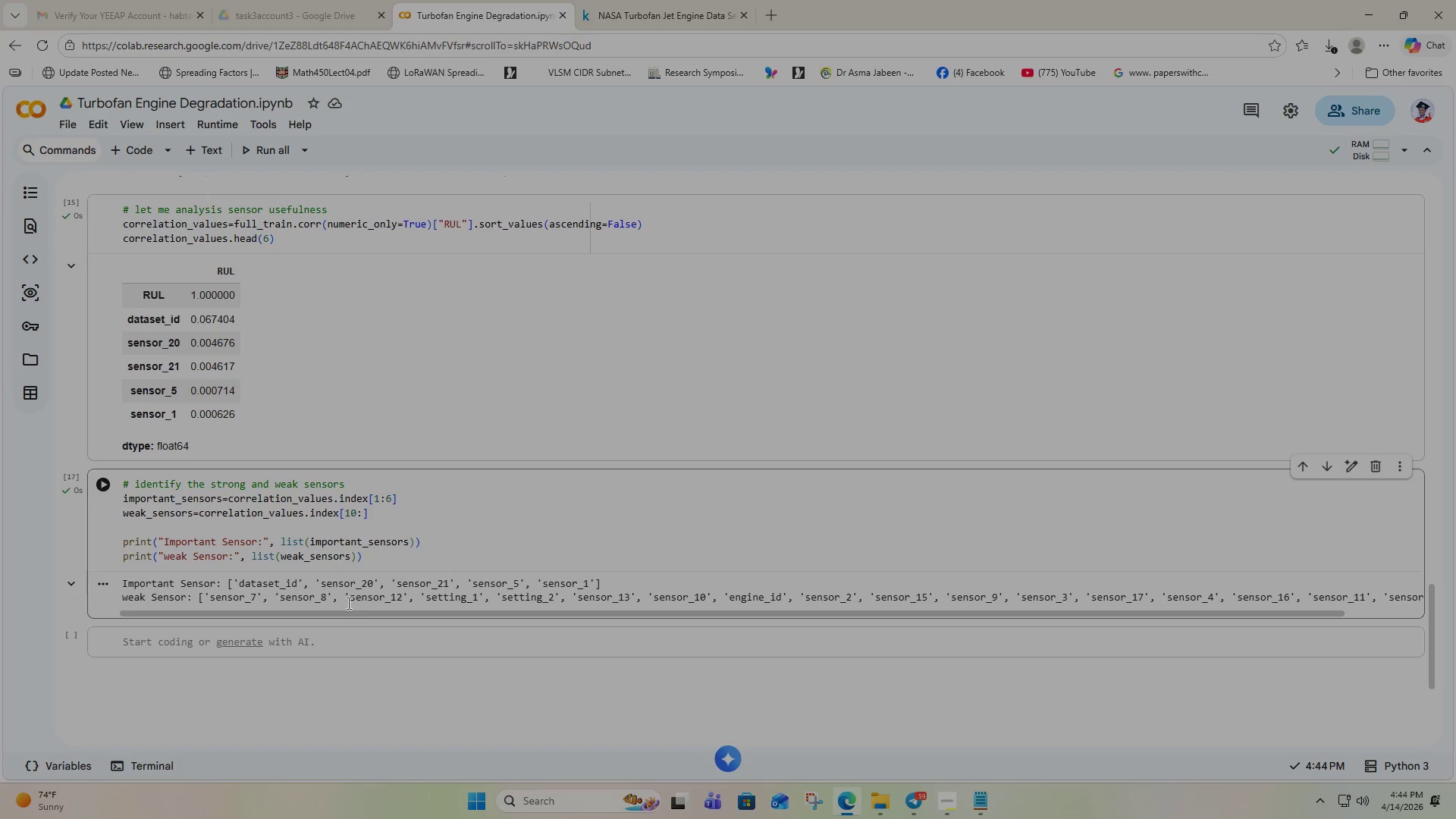 
wait(17.86)
 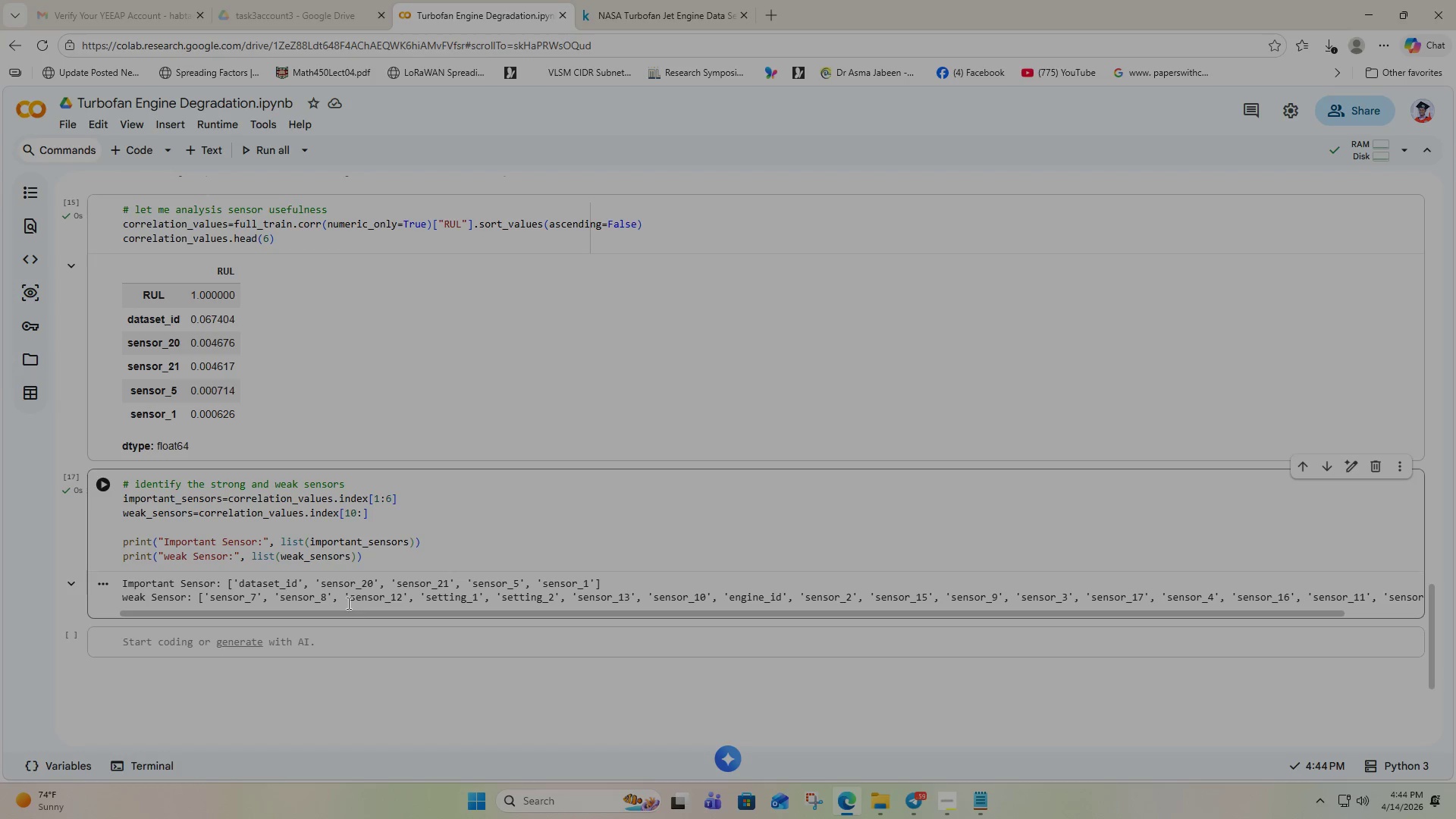 
left_click_drag(start_coordinate=[361, 609], to_coordinate=[202, 640])
 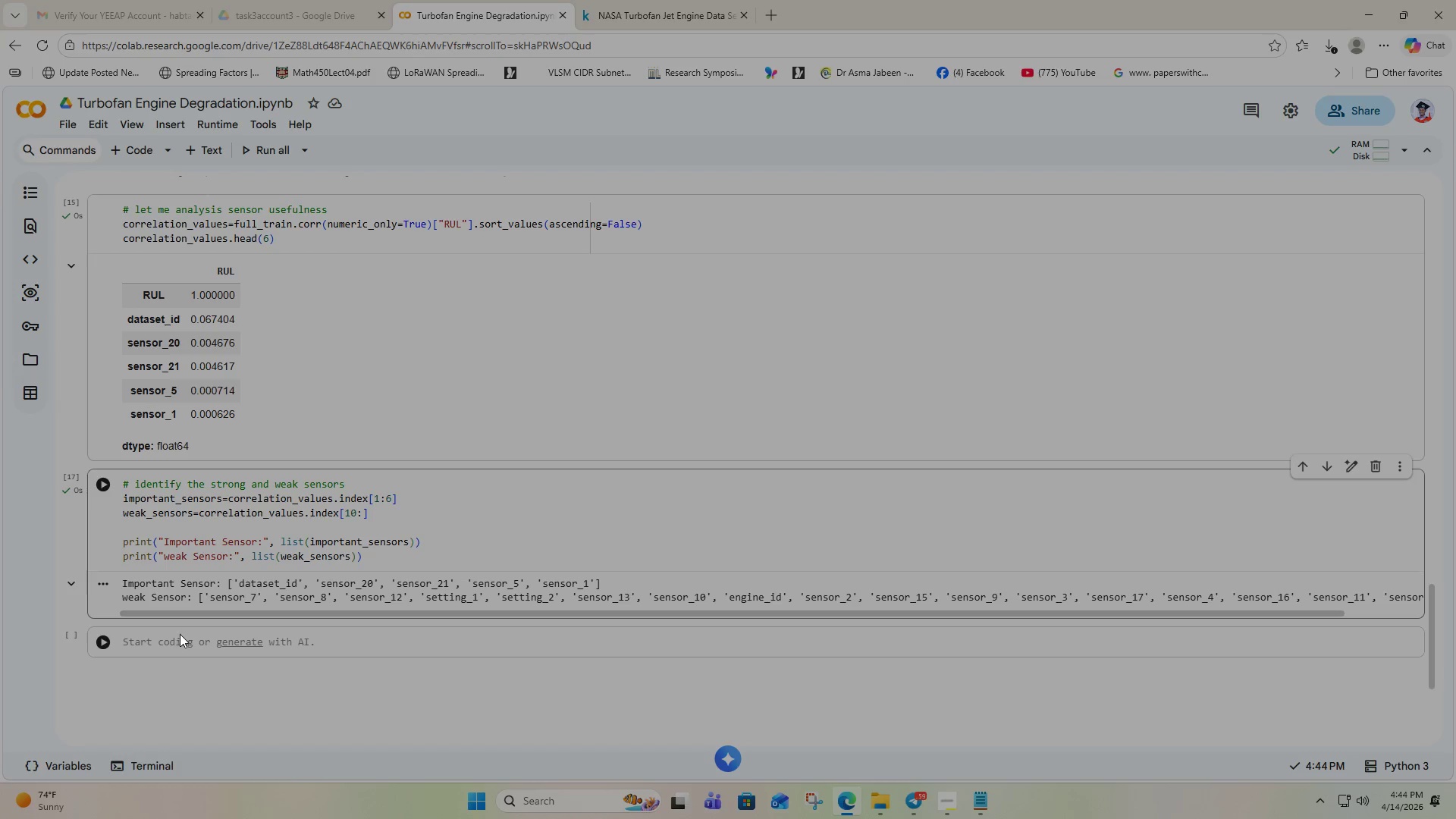 
left_click([179, 635])
 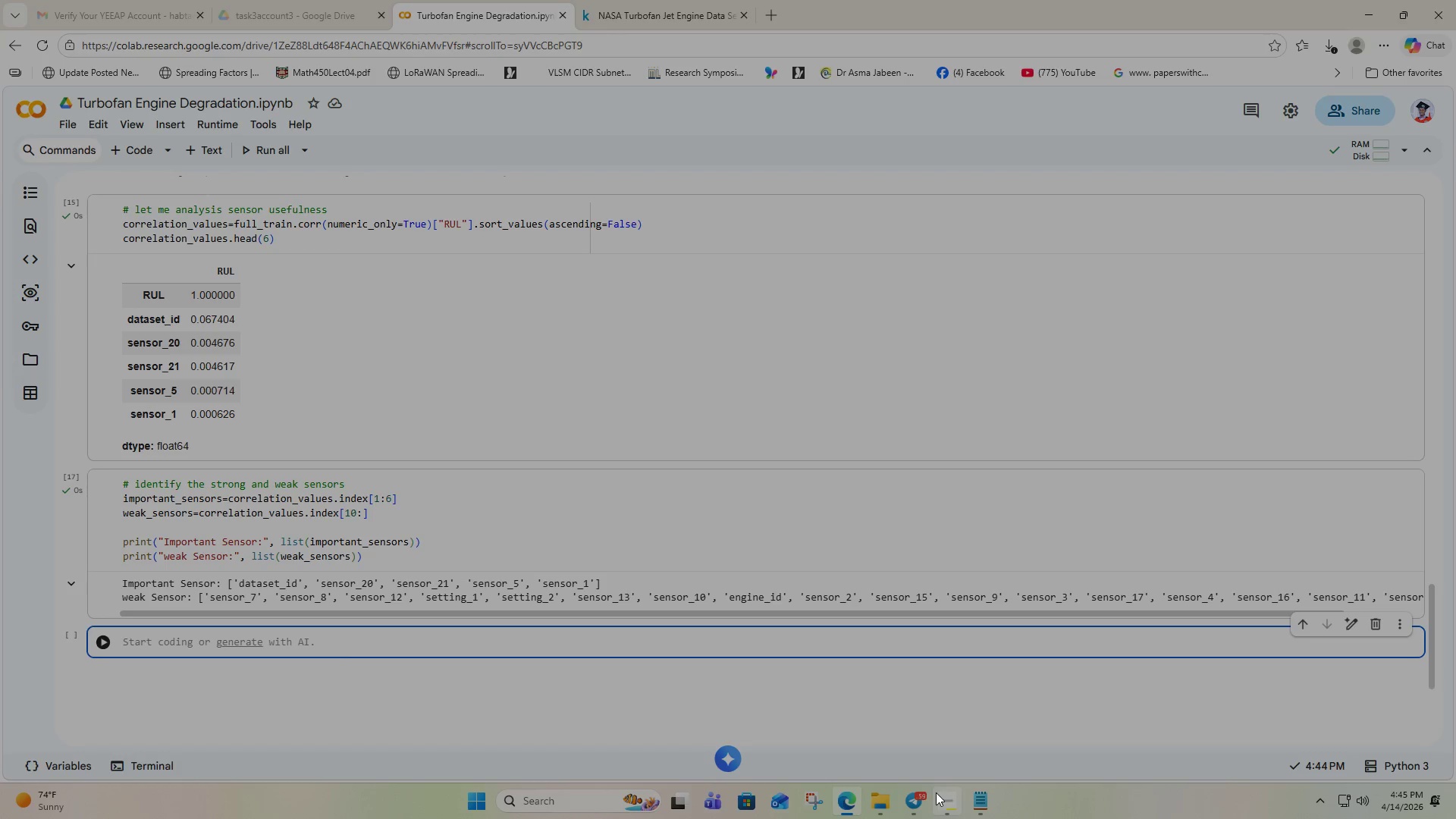 
left_click([945, 802])